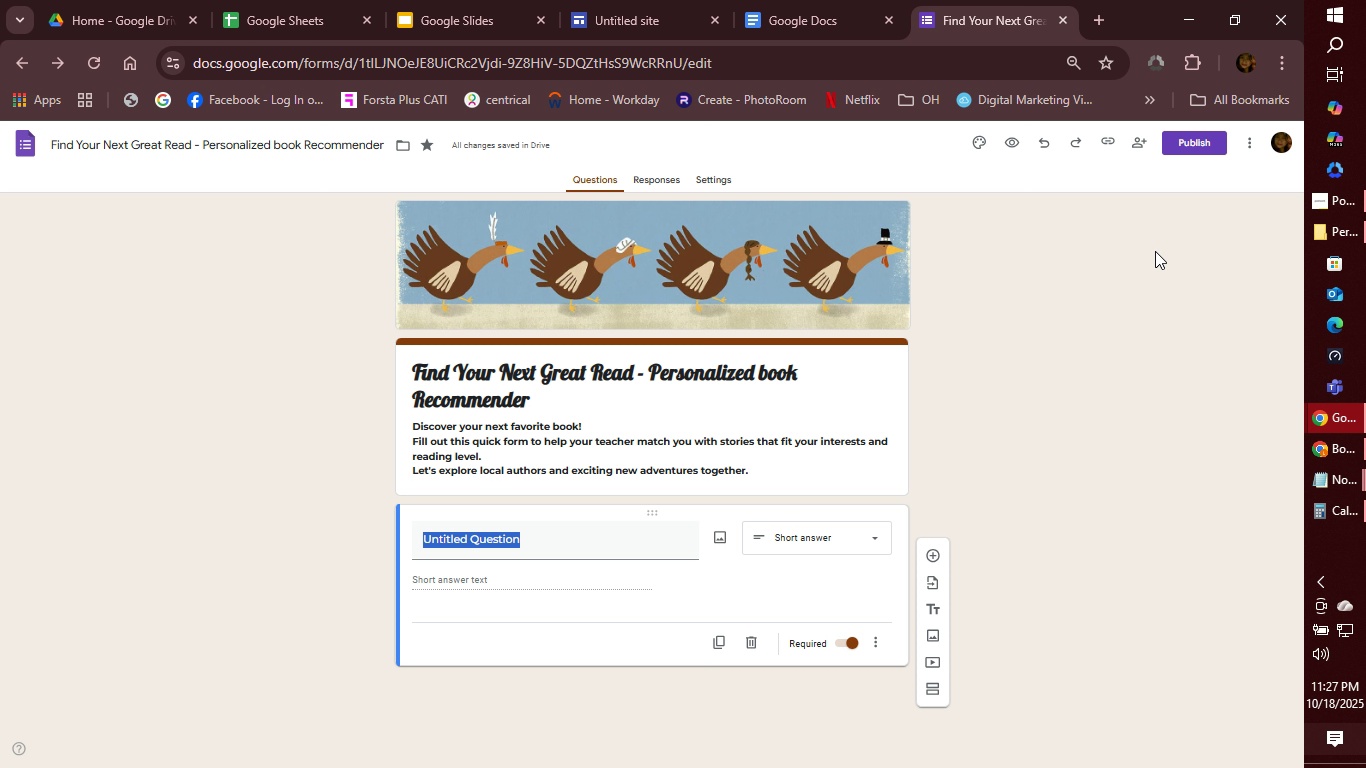 
wait(13.55)
 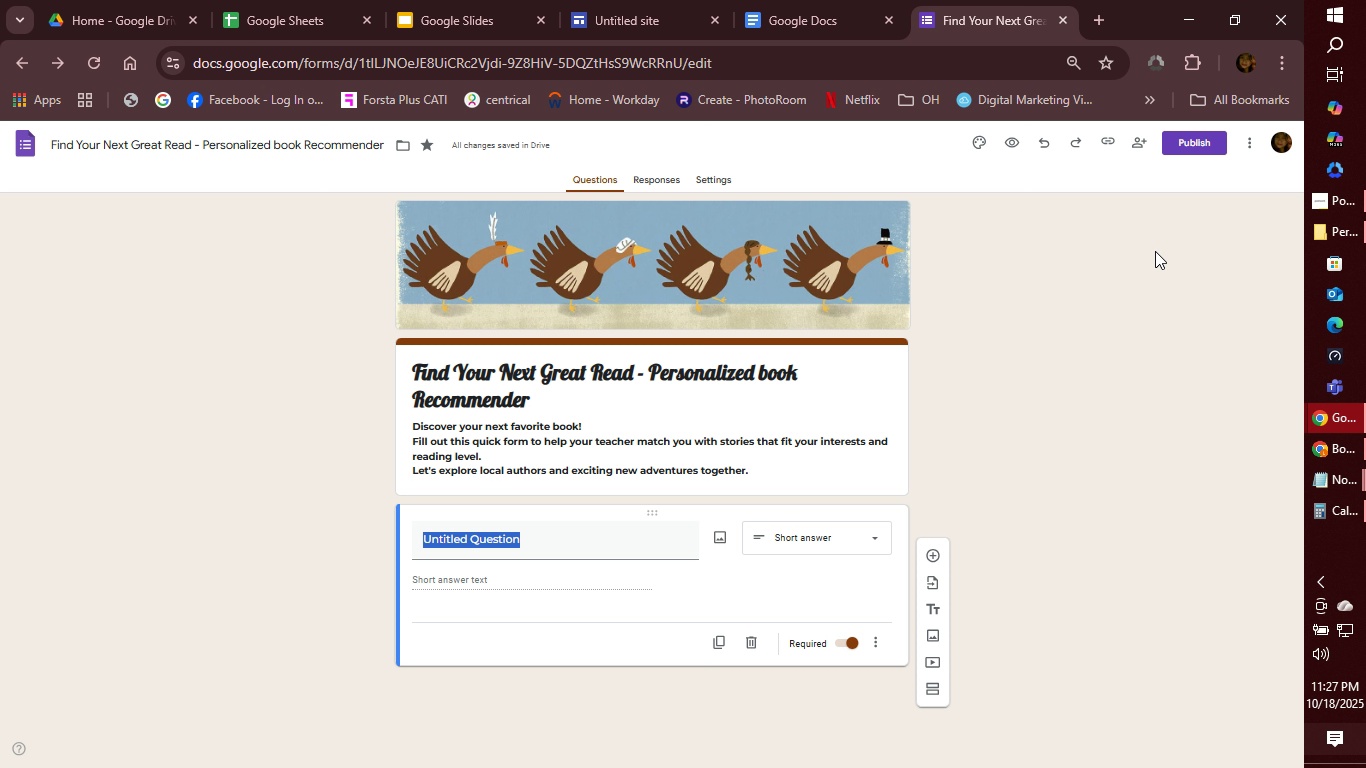 
left_click([197, 145])
 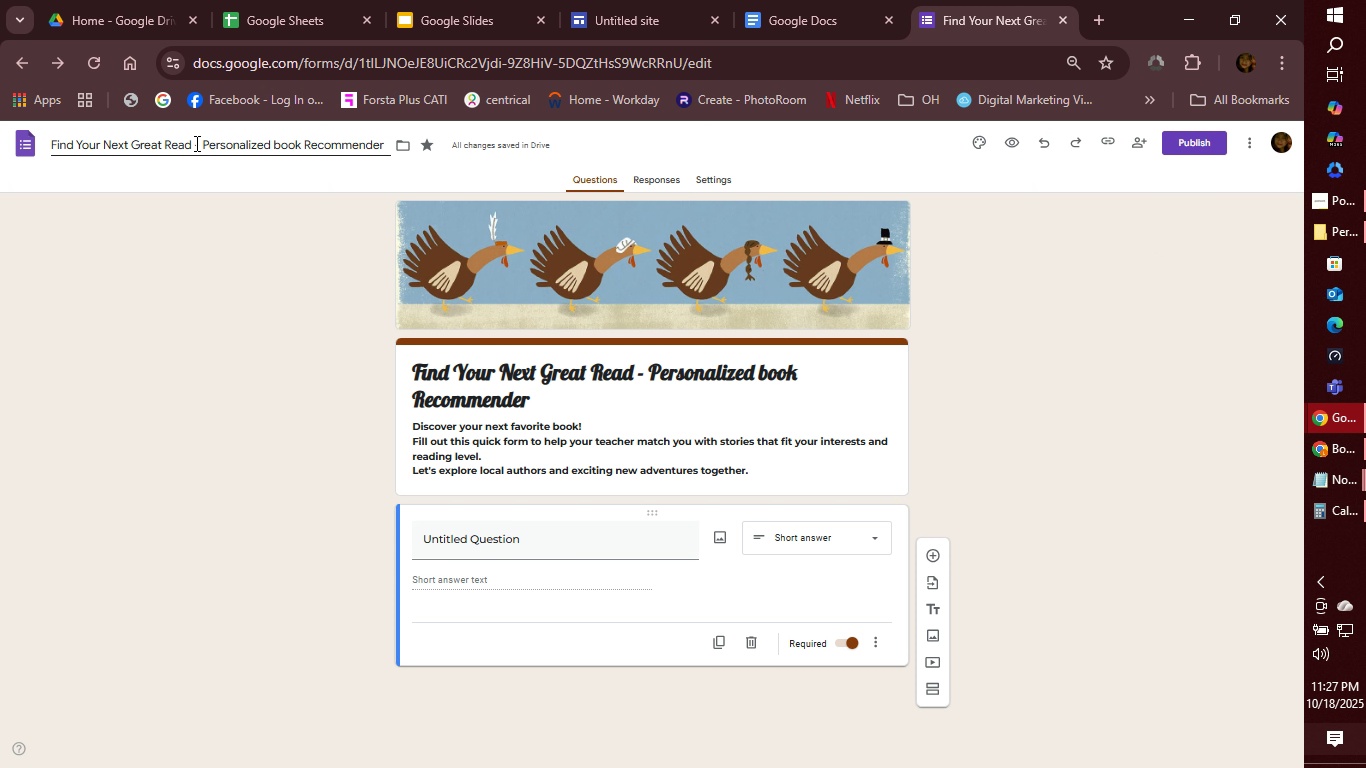 
left_click_drag(start_coordinate=[195, 143], to_coordinate=[534, 152])
 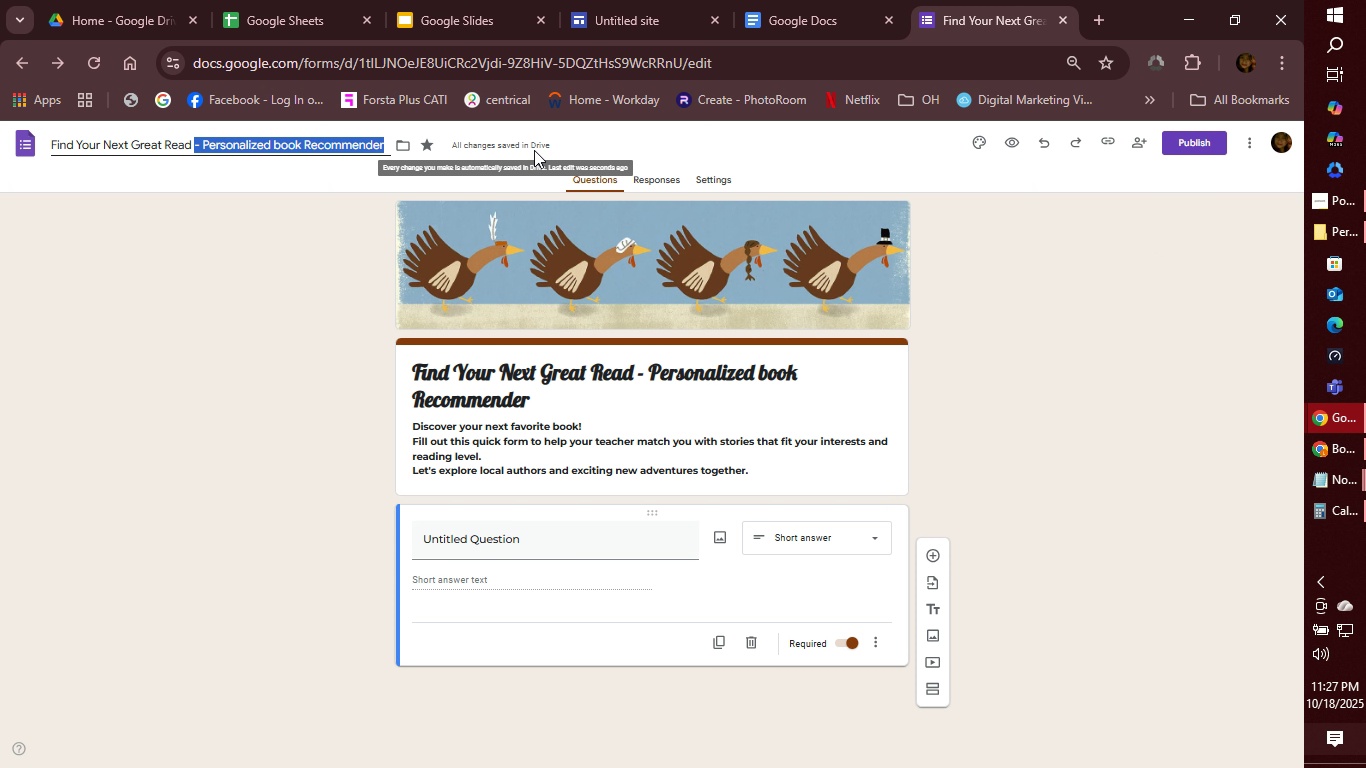 
key(Backspace)
 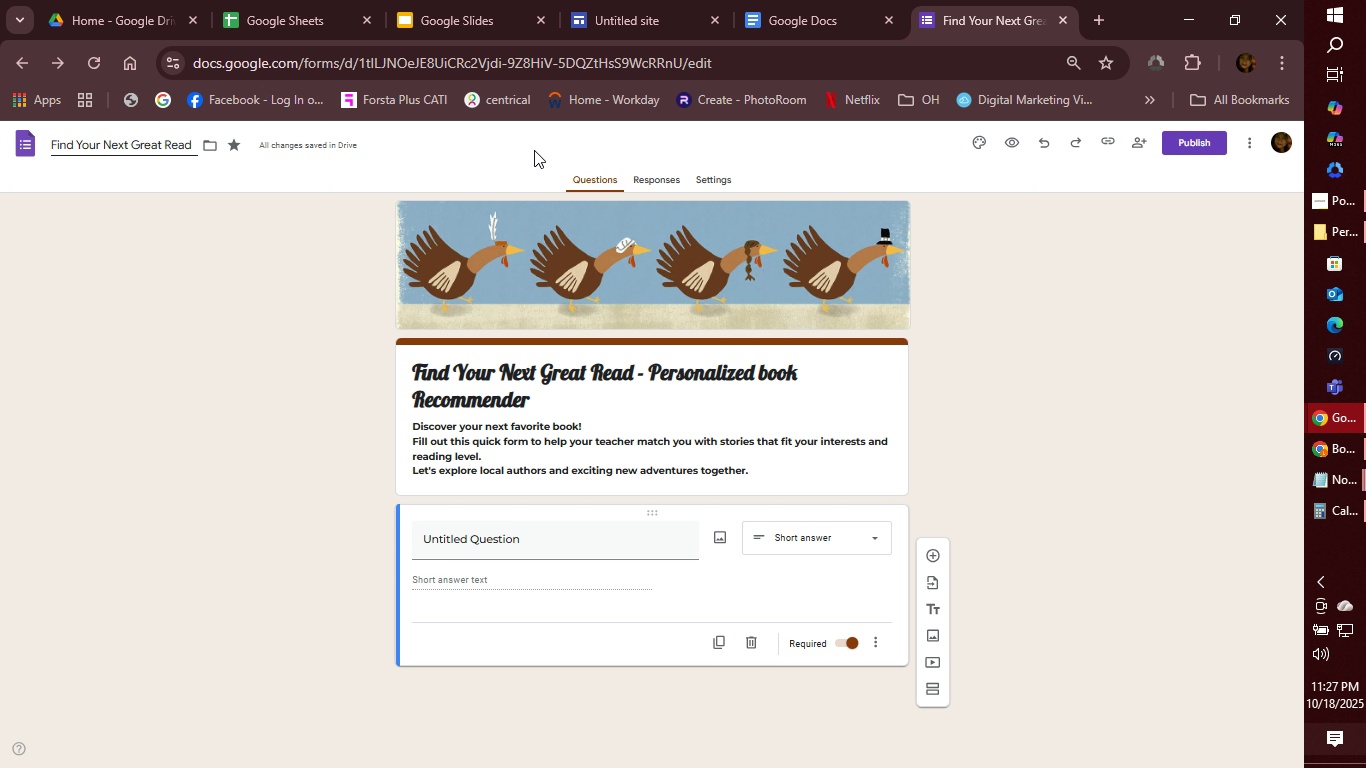 
key(Backspace)
 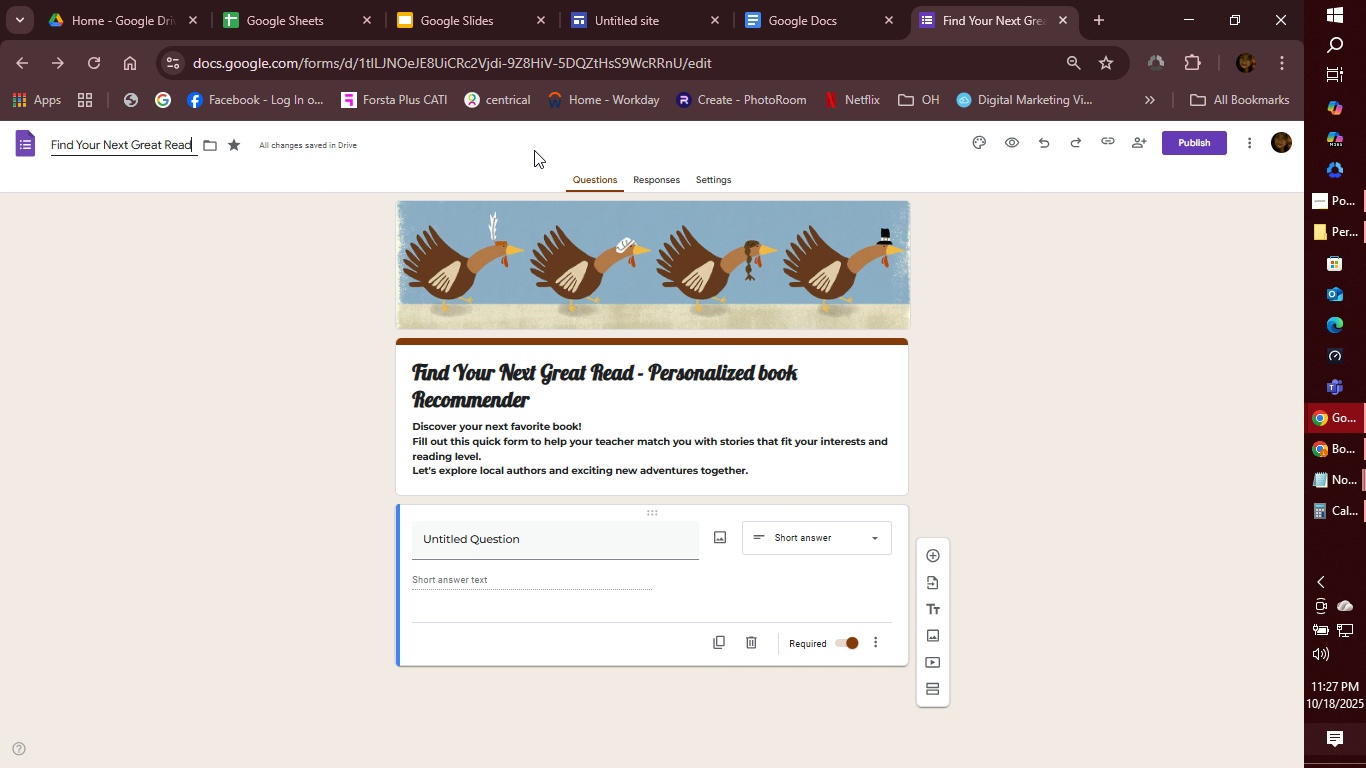 
key(Shift+1)
 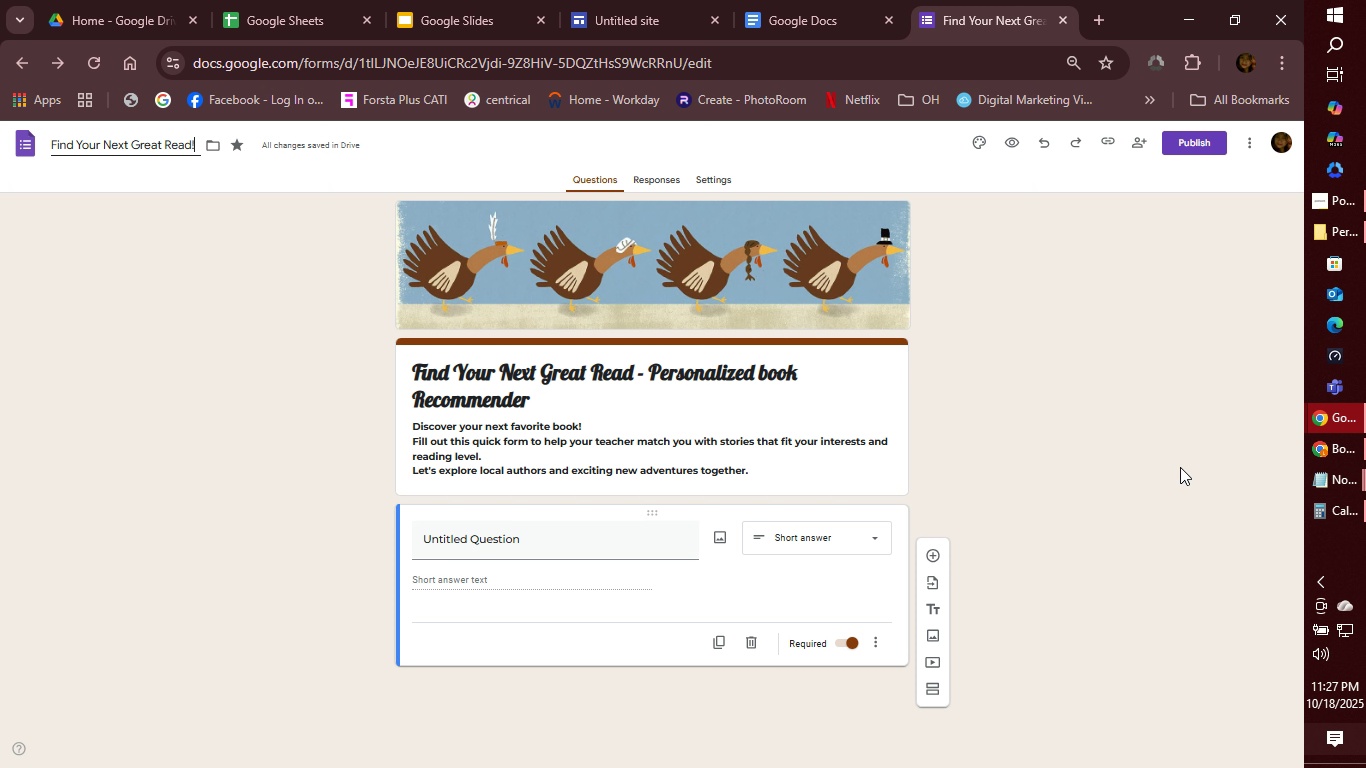 
left_click([1121, 471])
 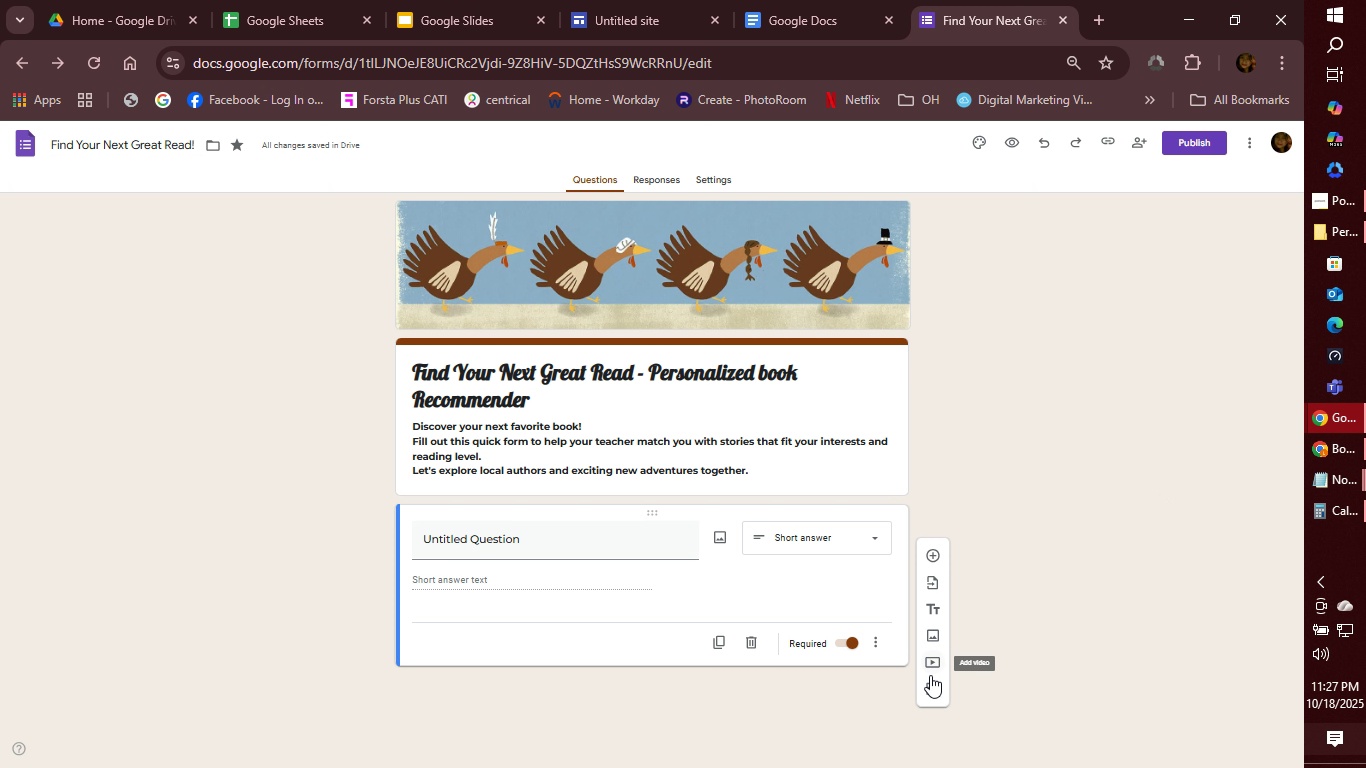 
left_click([930, 684])
 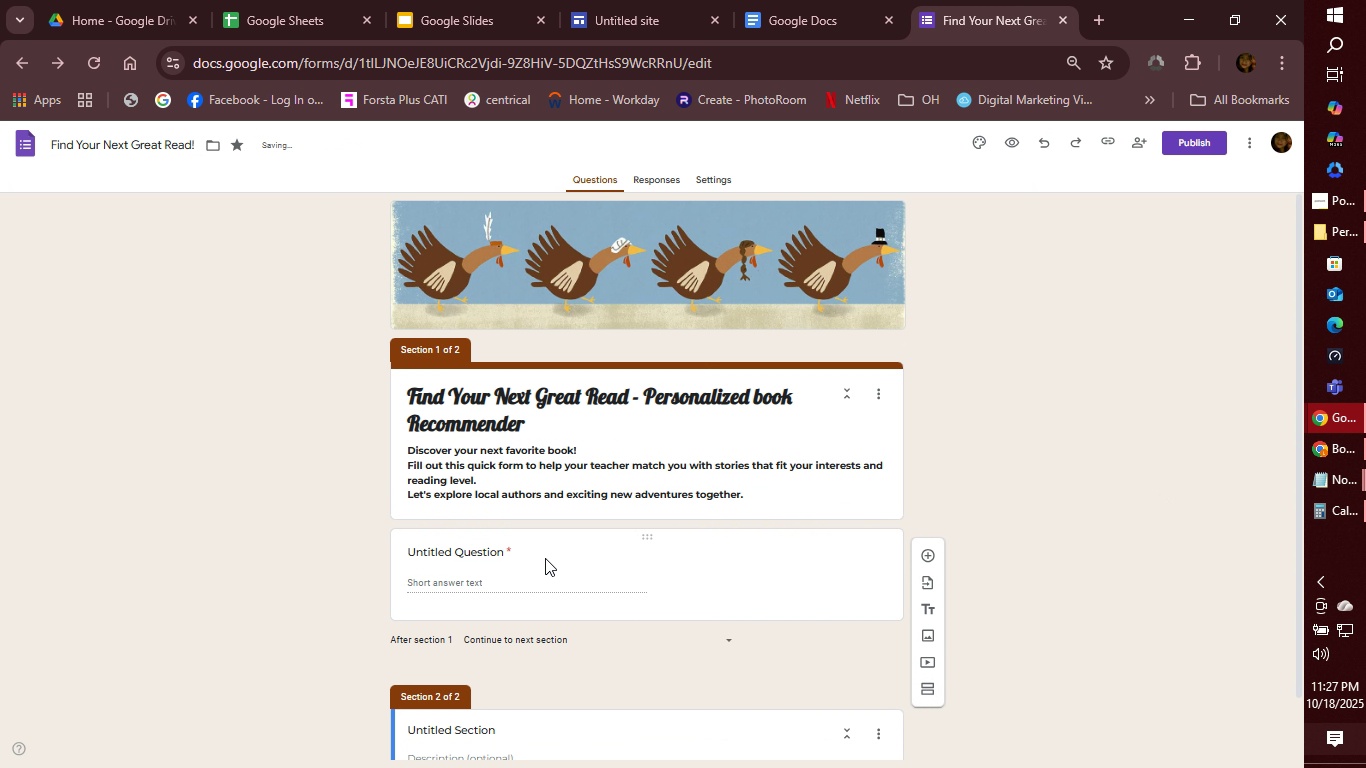 
scroll: coordinate [545, 558], scroll_direction: down, amount: 2.0
 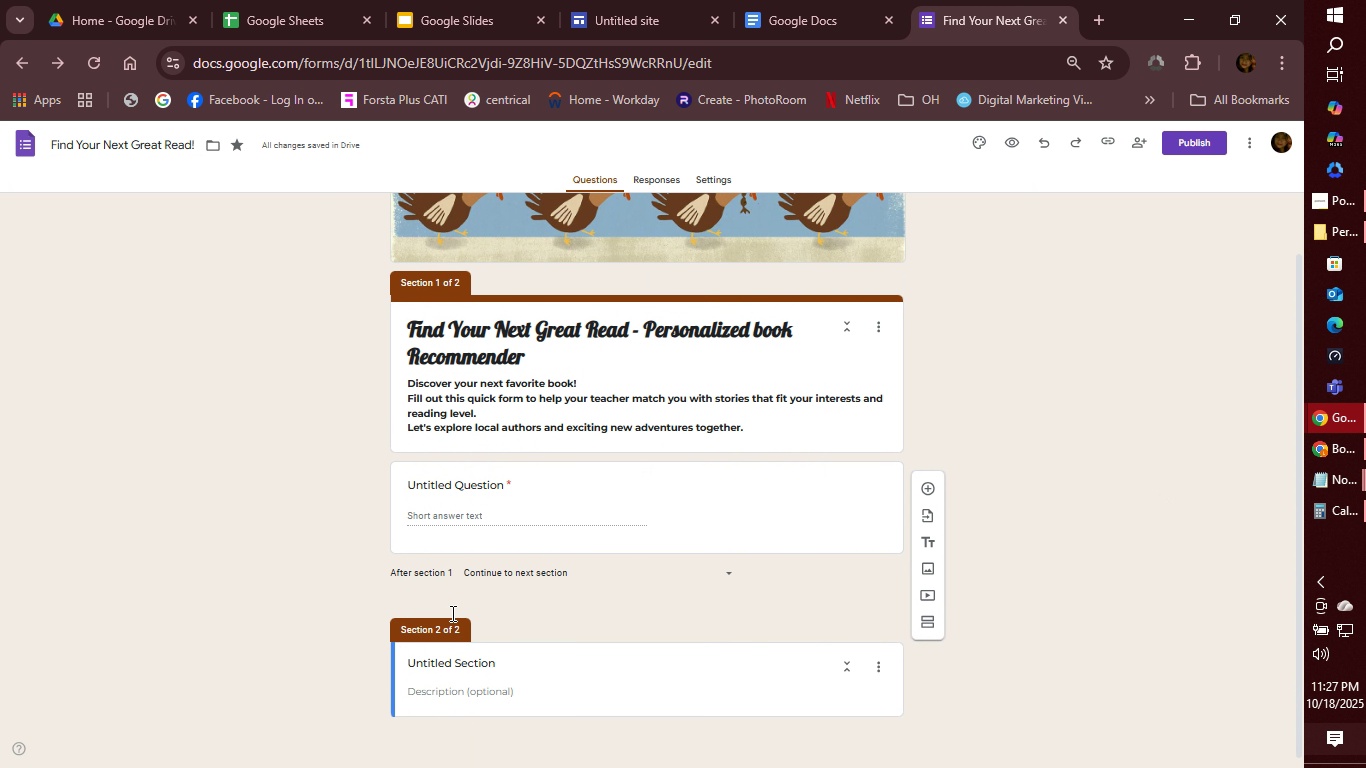 
left_click([440, 629])
 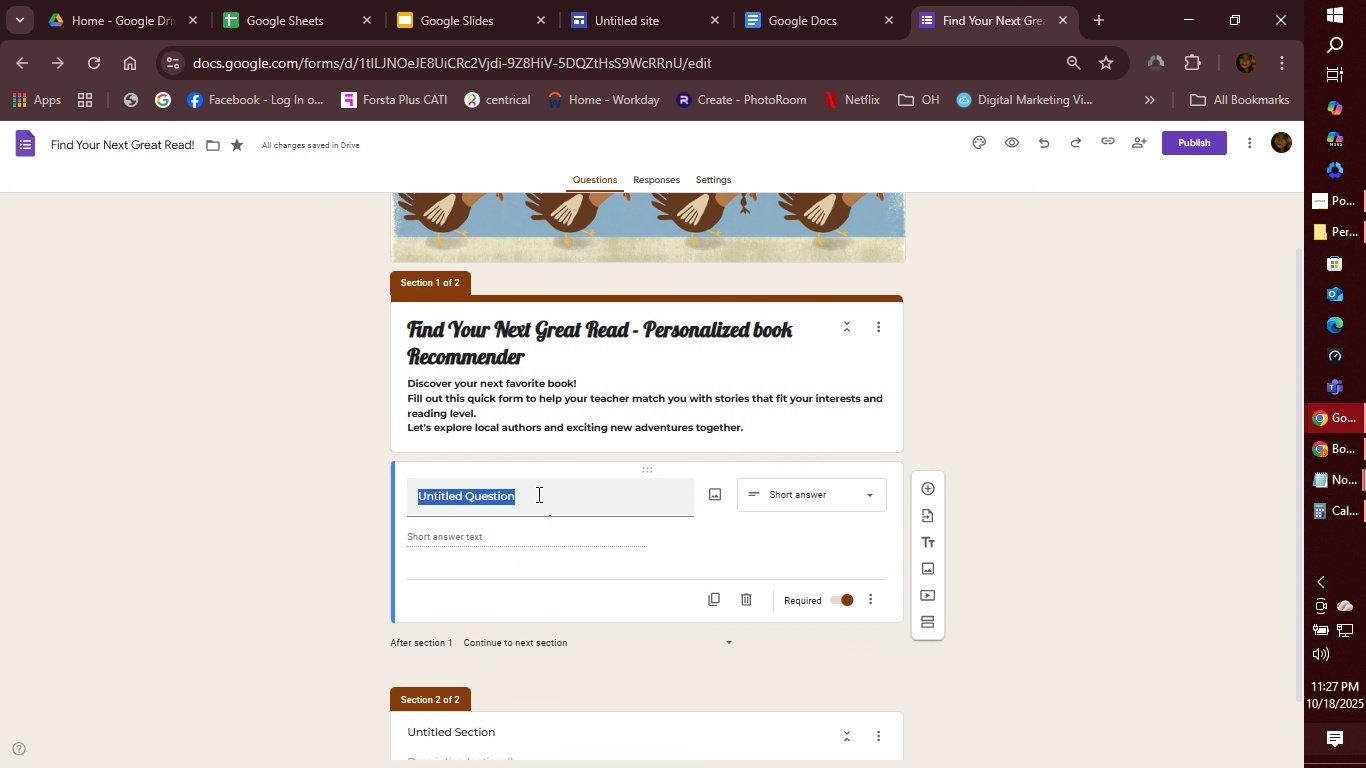 
left_click([537, 494])
 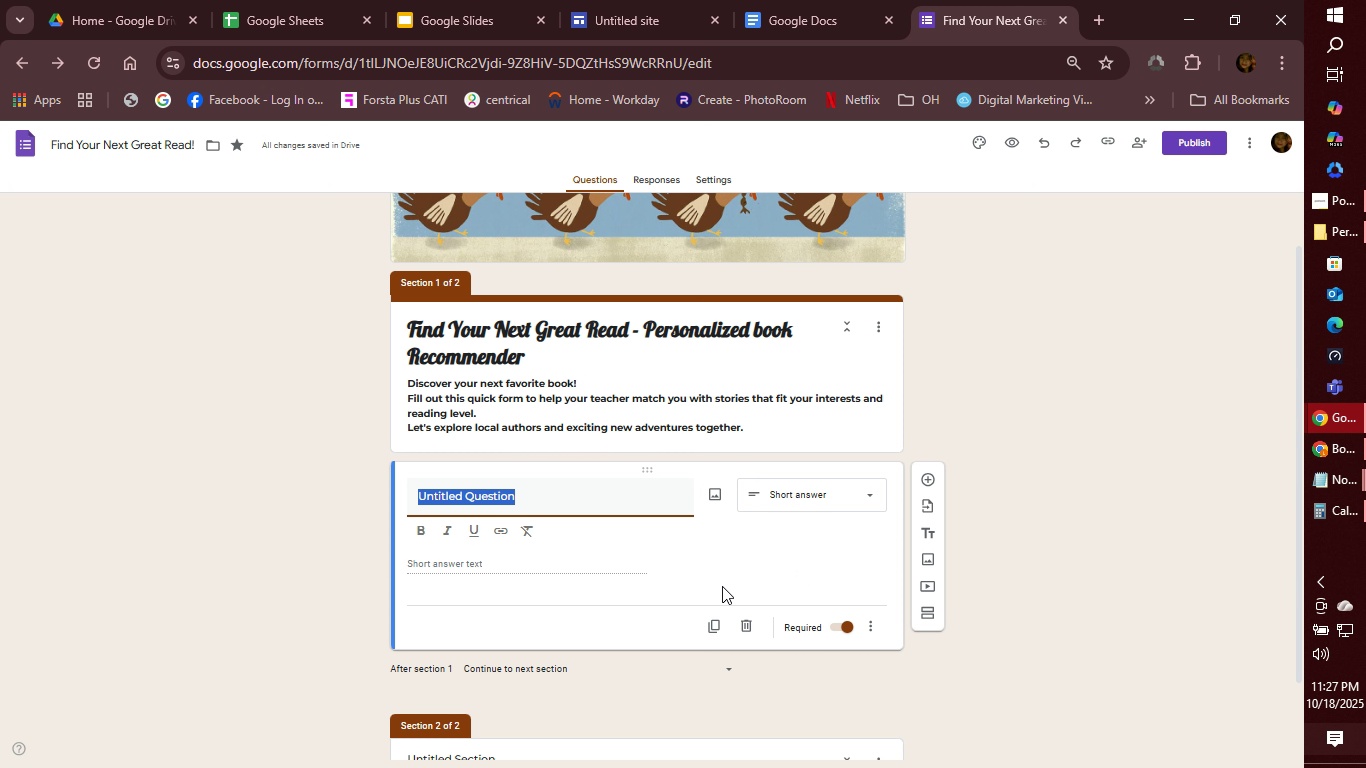 
left_click([596, 734])
 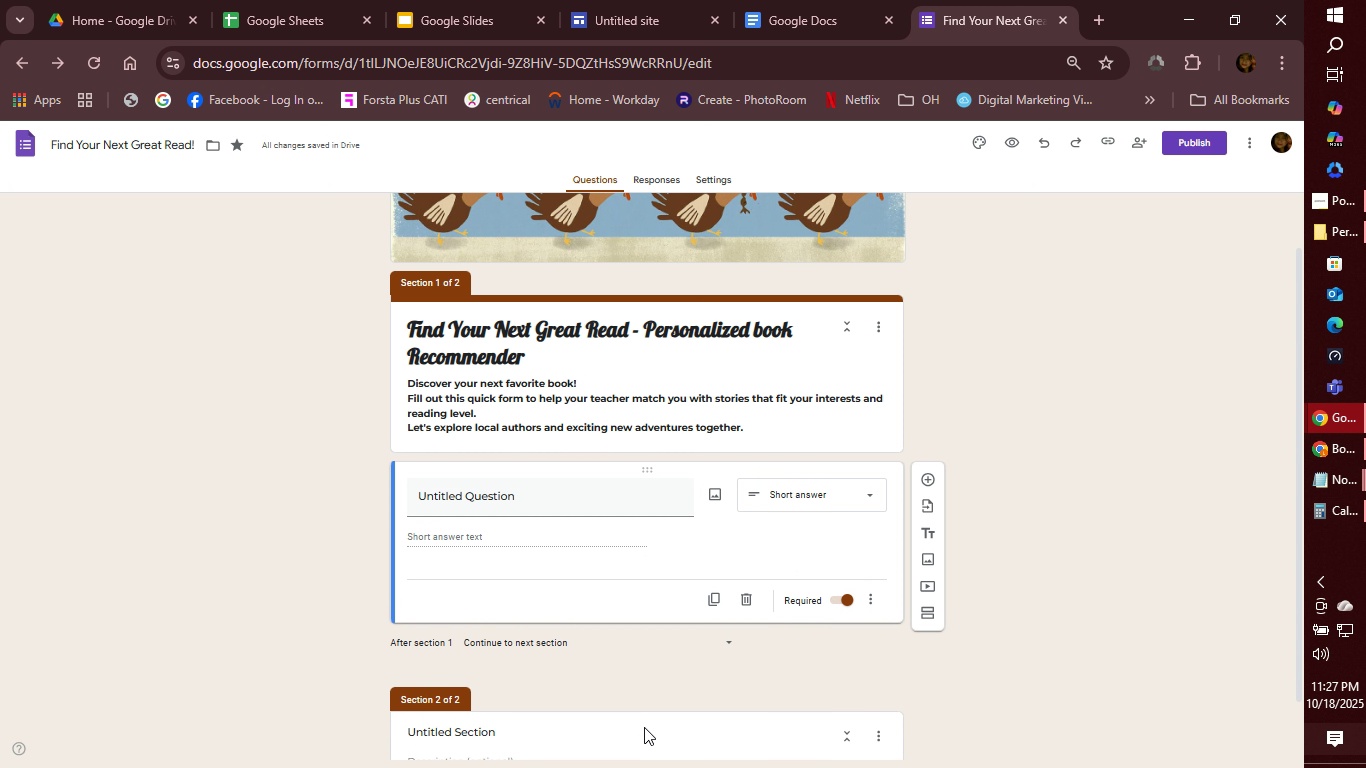 
left_click([644, 727])
 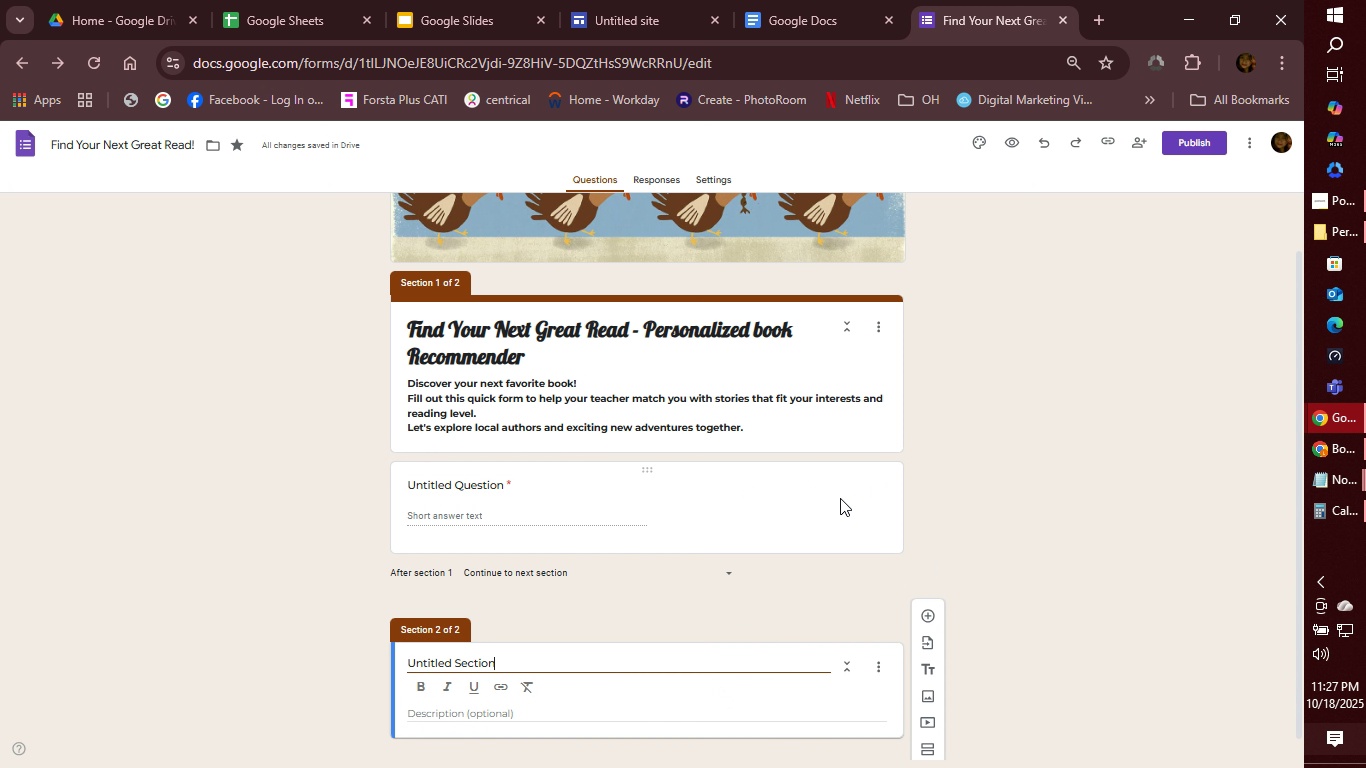 
right_click([840, 498])
 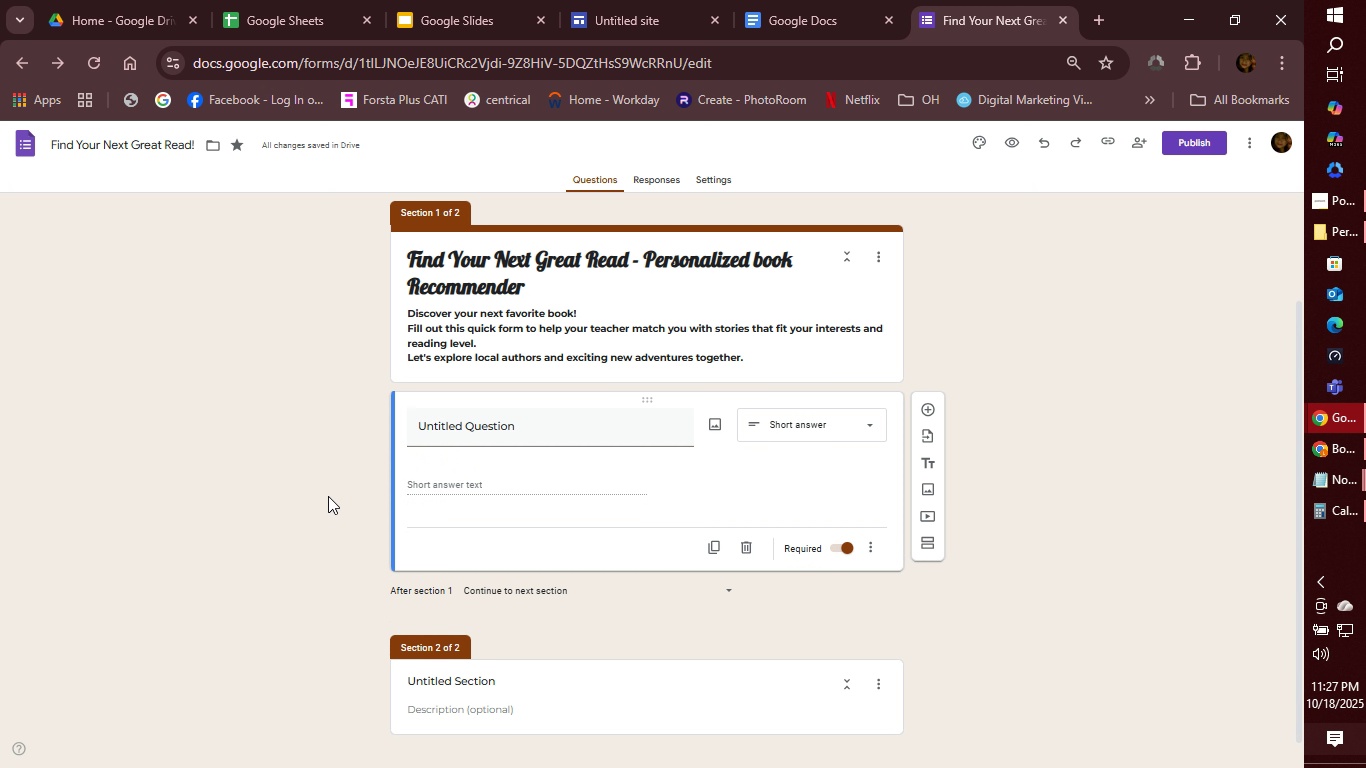 
double_click([301, 497])
 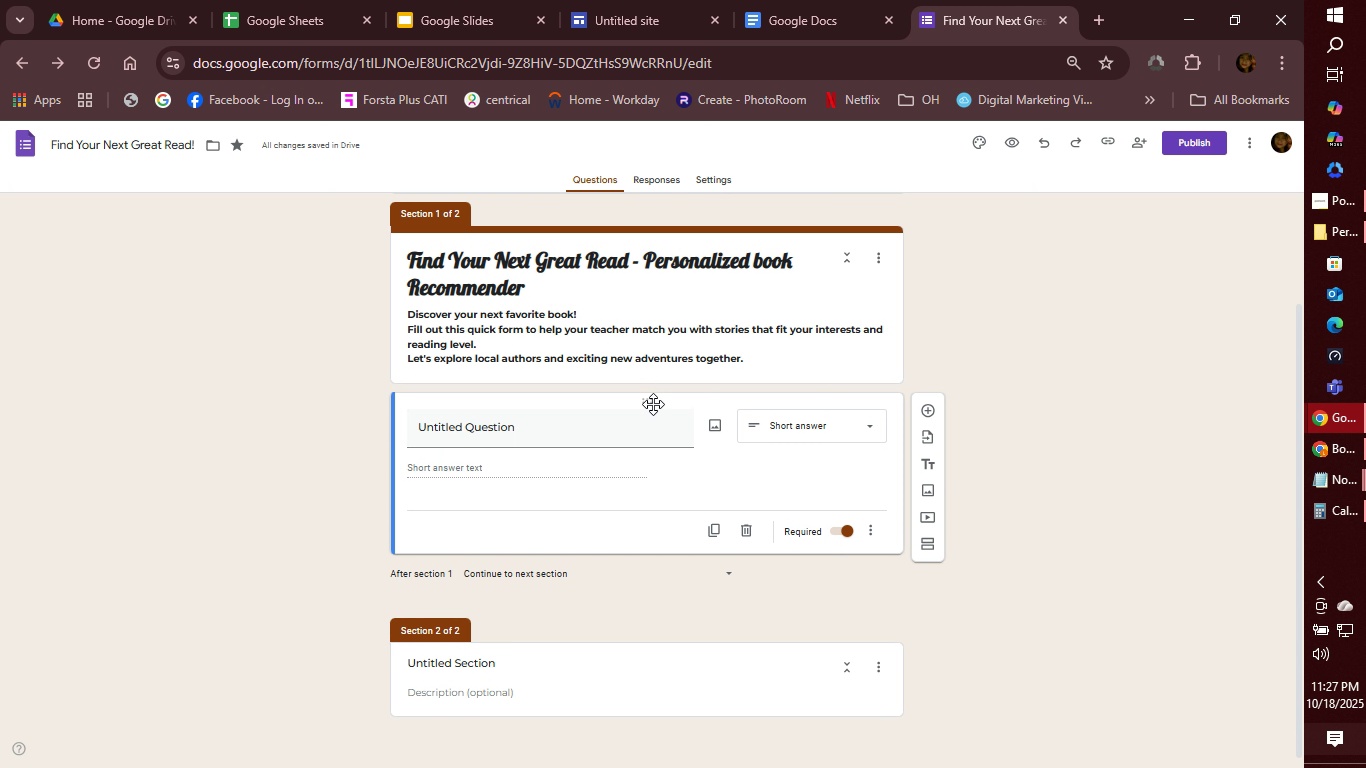 
left_click_drag(start_coordinate=[653, 399], to_coordinate=[606, 710])
 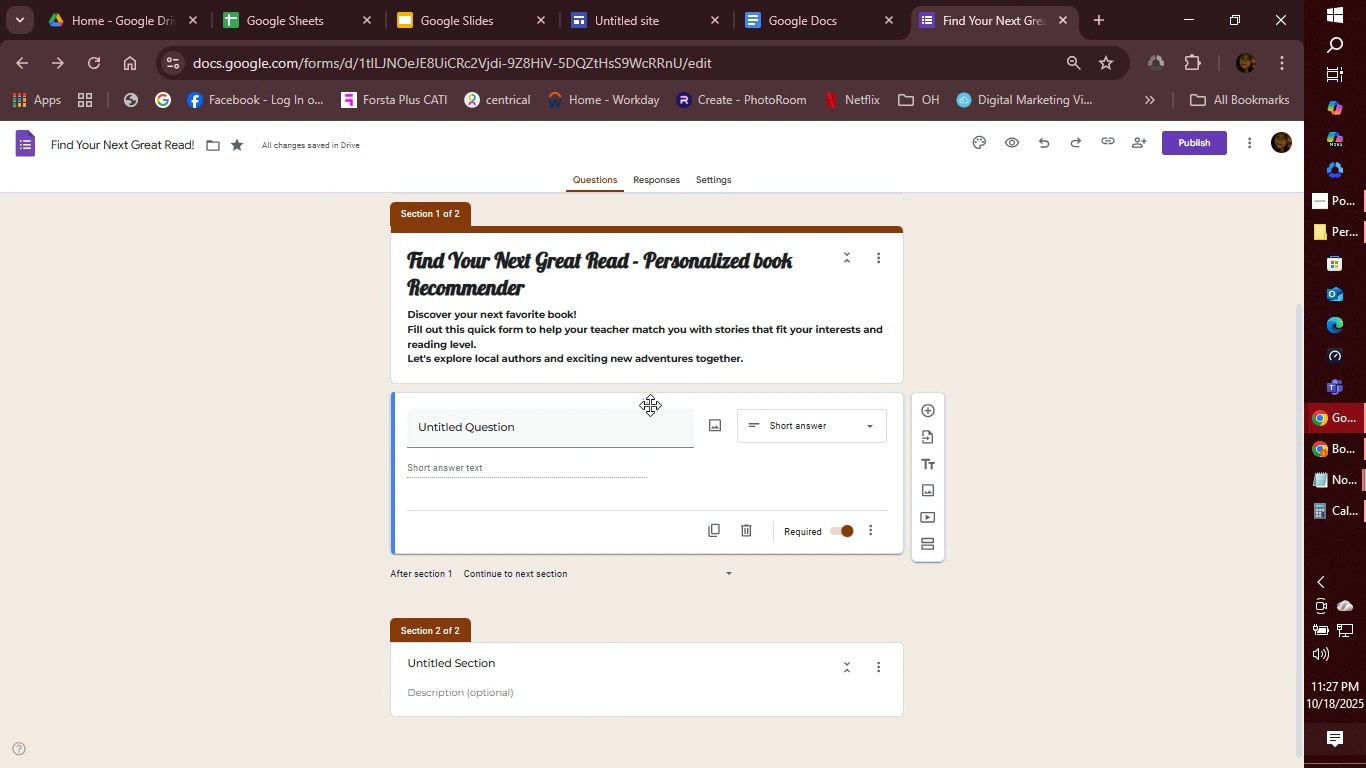 
left_click_drag(start_coordinate=[647, 401], to_coordinate=[610, 547])
 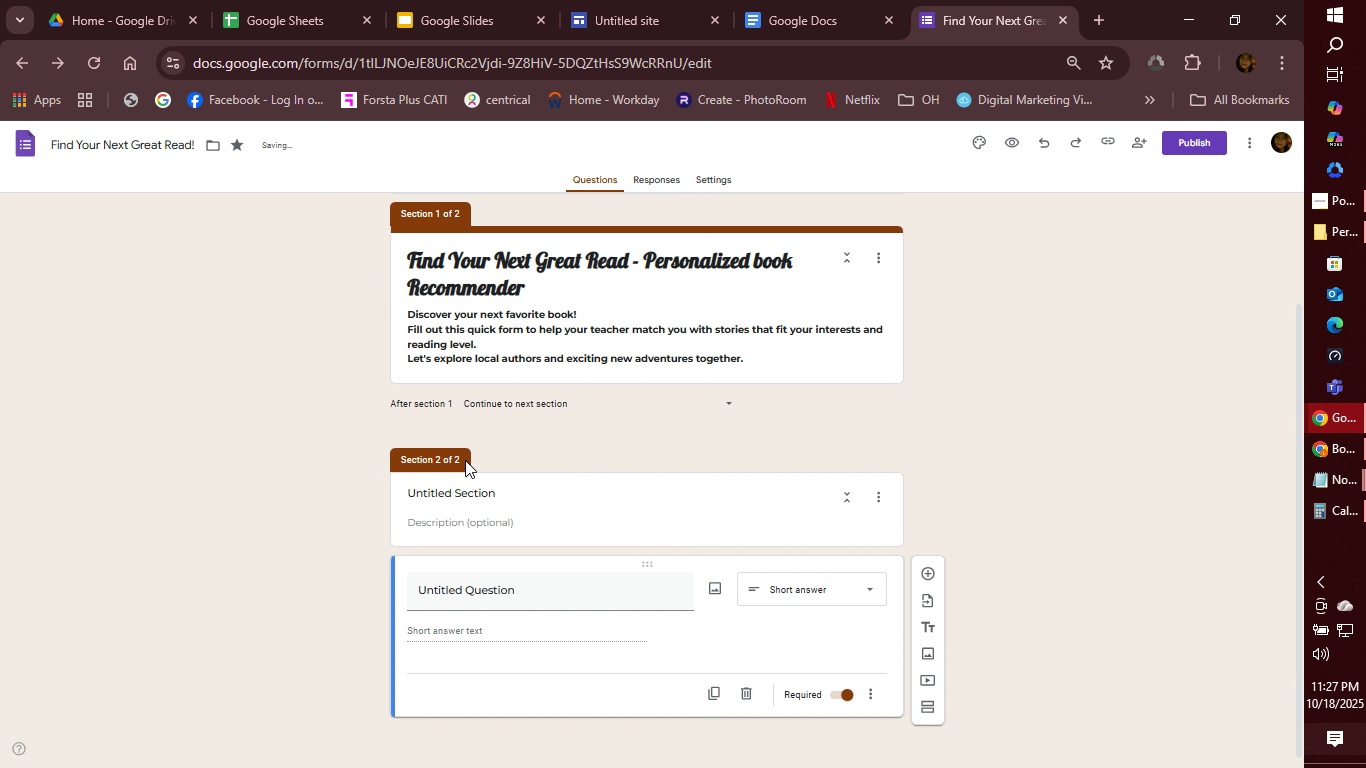 
double_click([451, 462])
 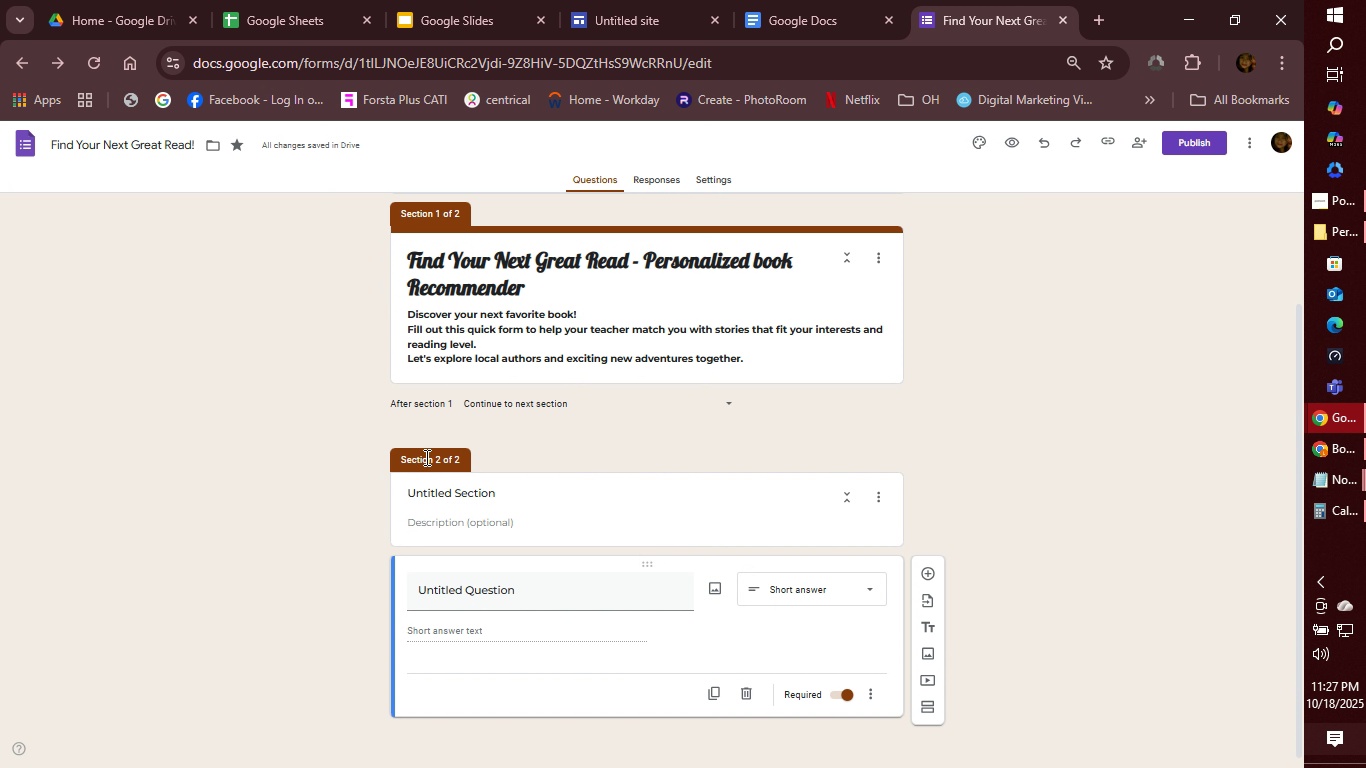 
triple_click([423, 459])
 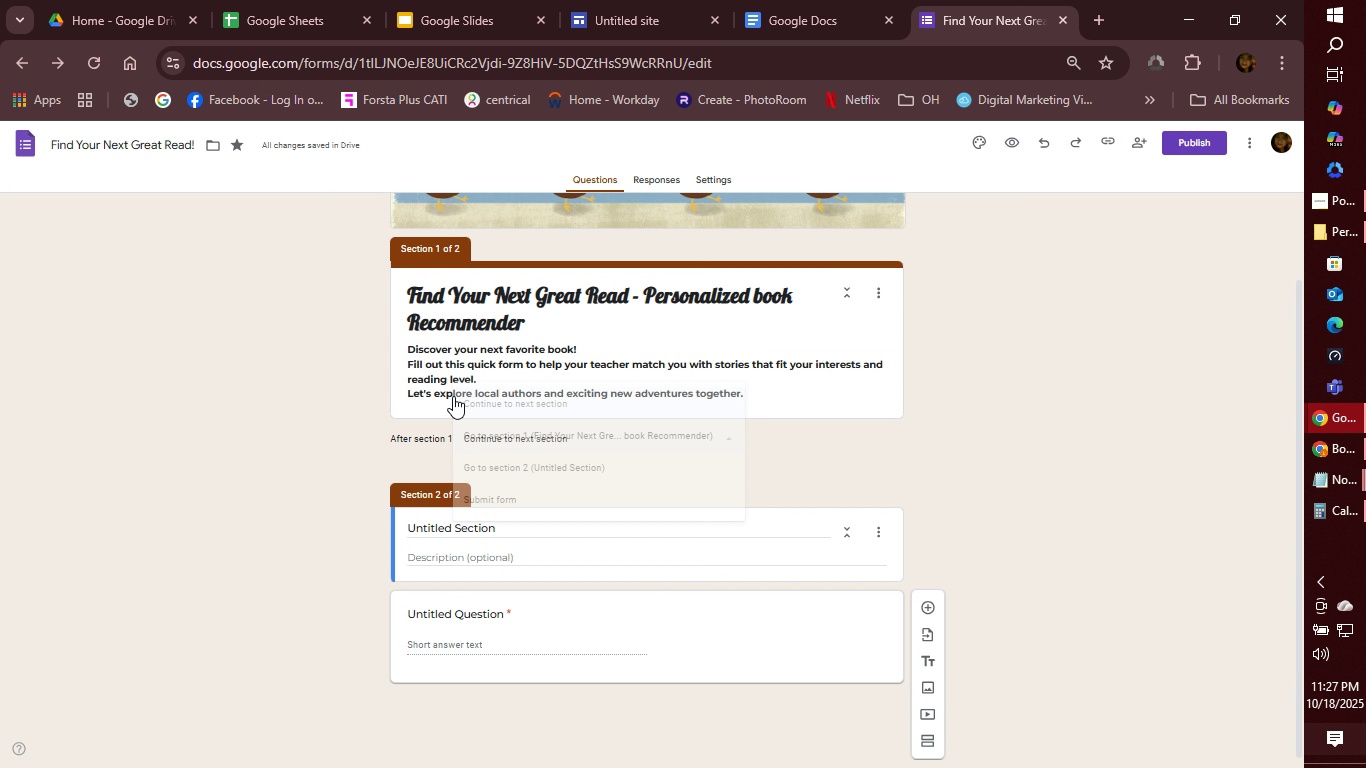 
left_click([453, 396])
 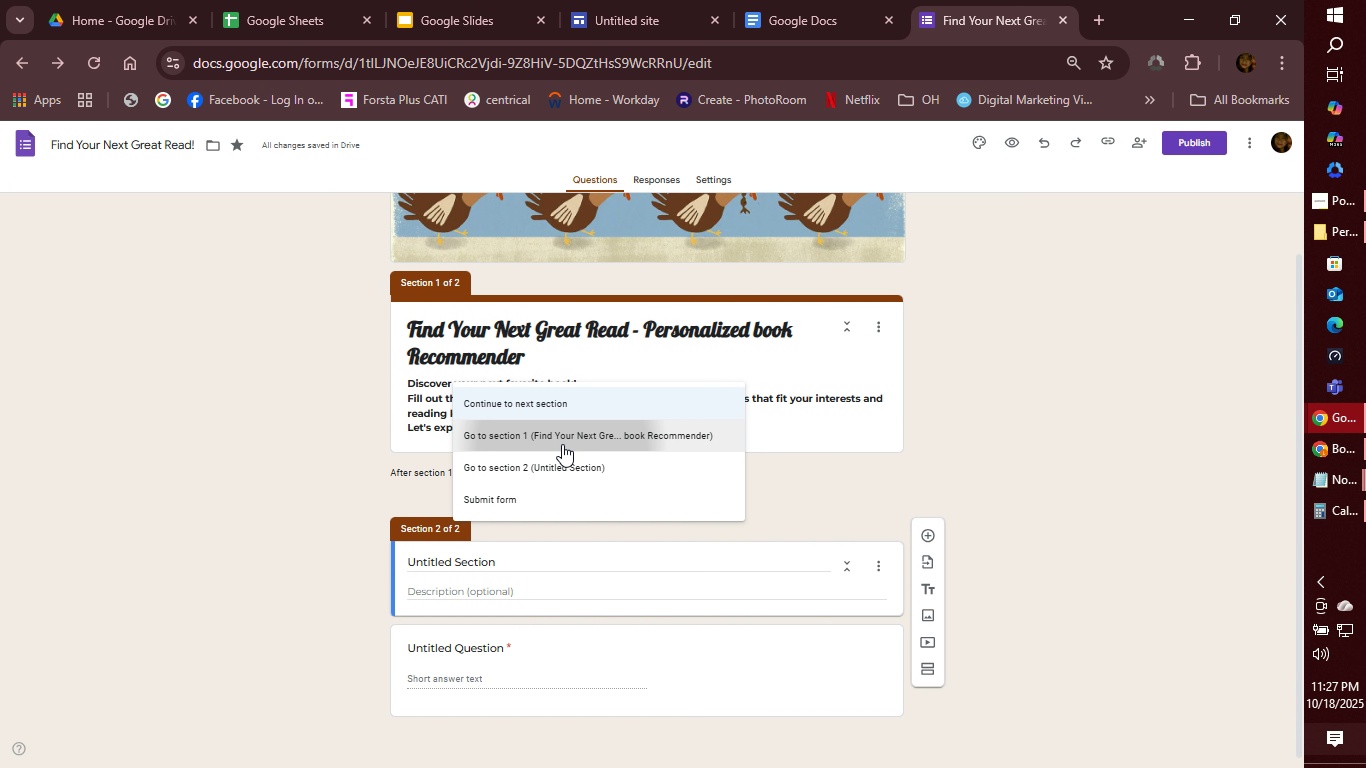 
left_click([562, 444])
 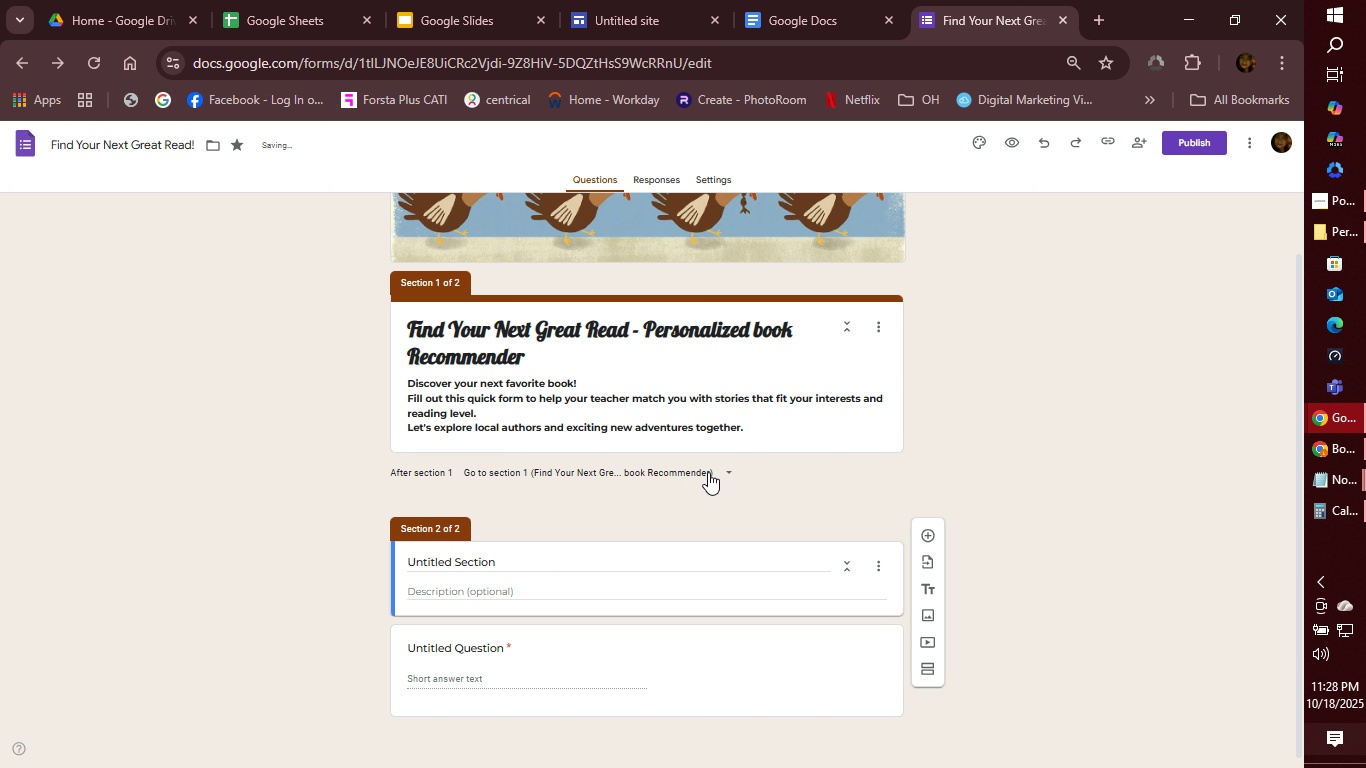 
left_click([726, 473])
 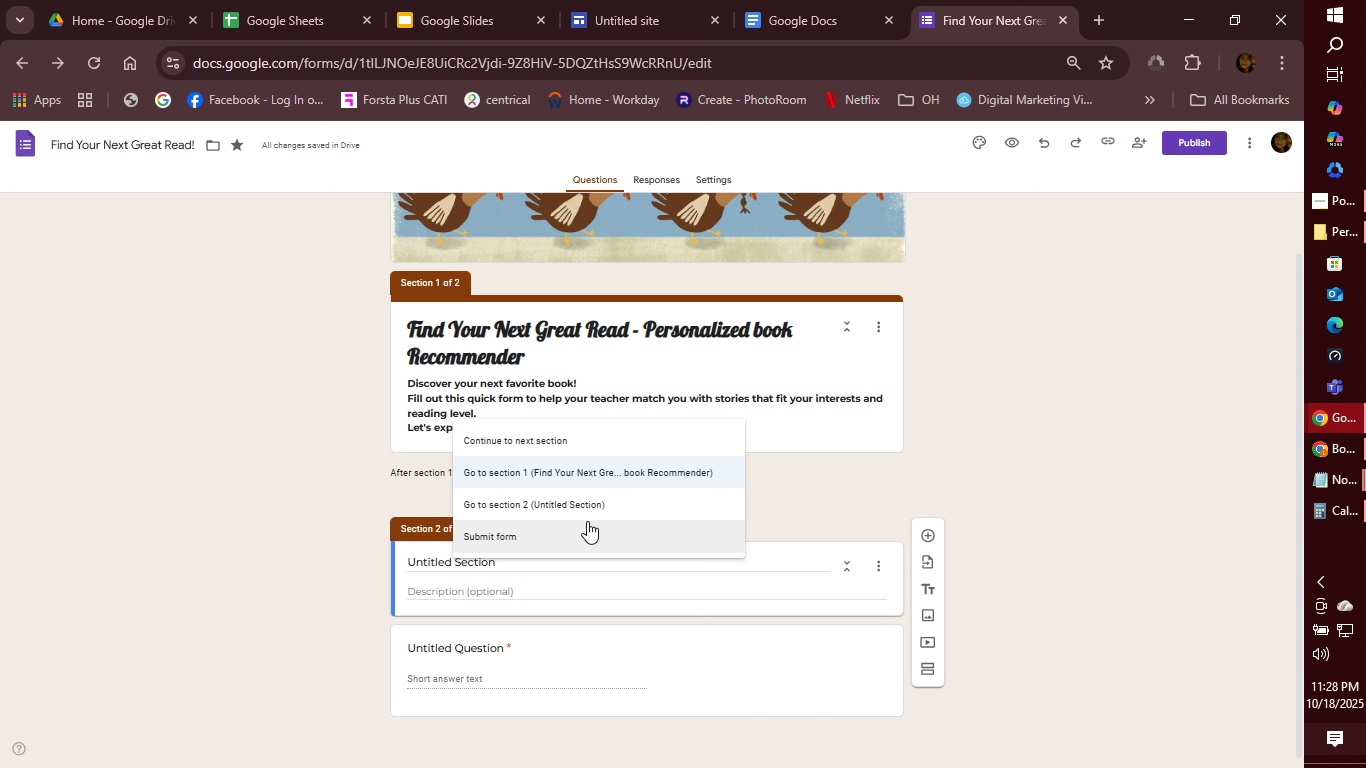 
left_click([614, 505])
 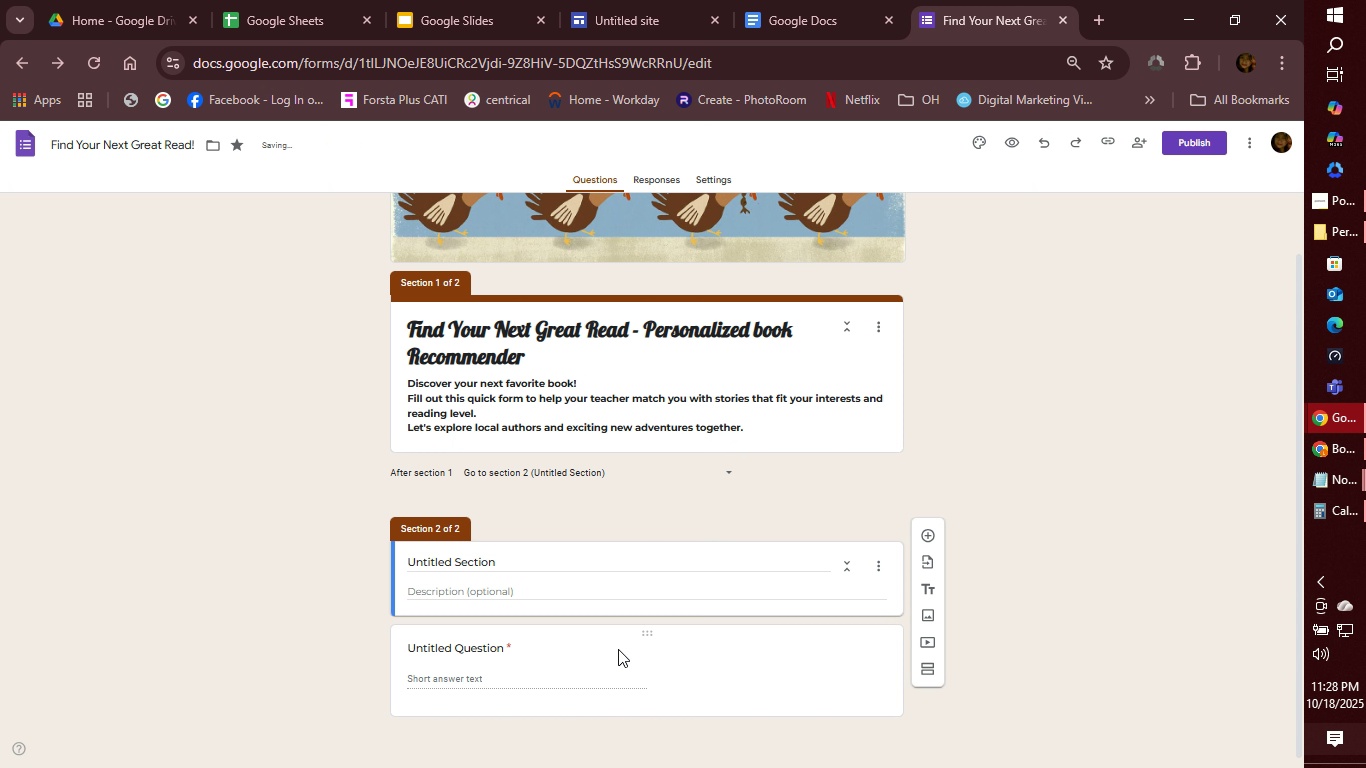 
scroll: coordinate [658, 616], scroll_direction: down, amount: 2.0
 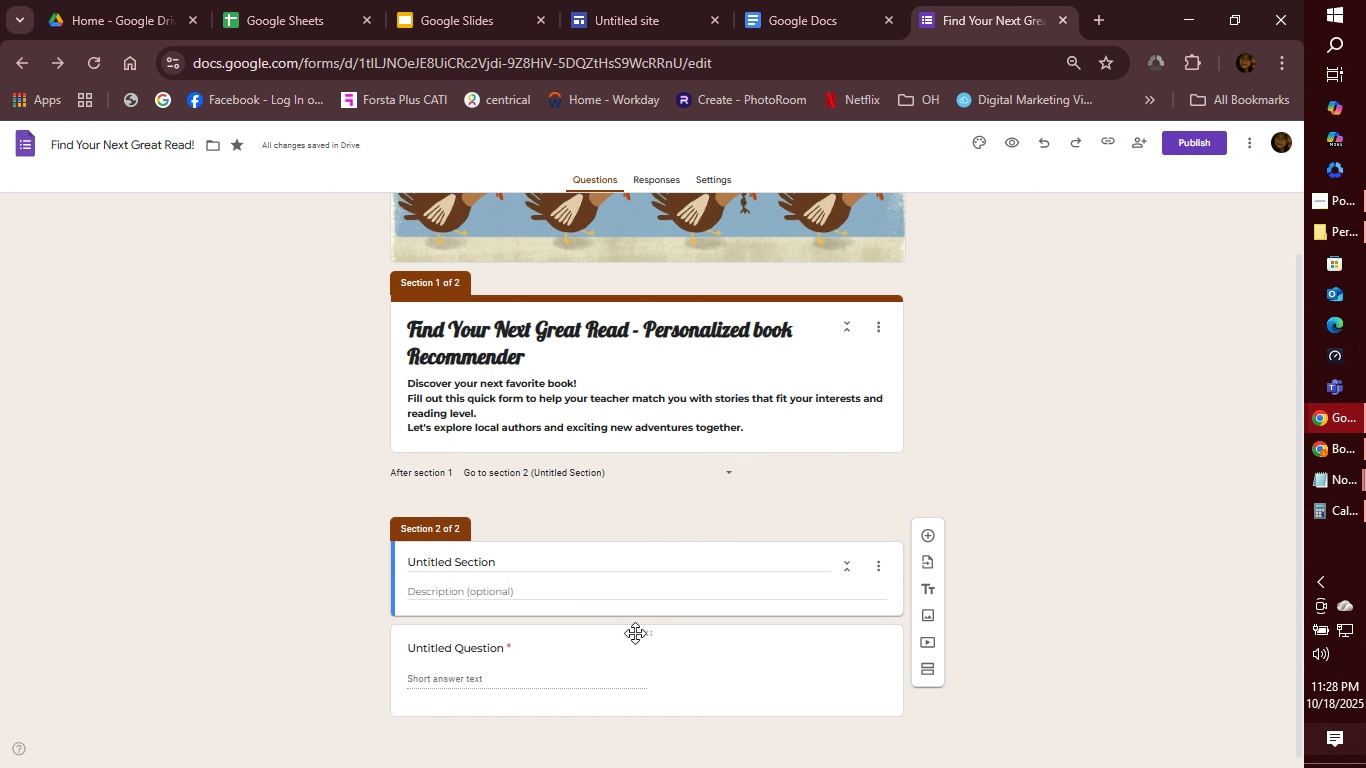 
left_click_drag(start_coordinate=[637, 633], to_coordinate=[647, 454])
 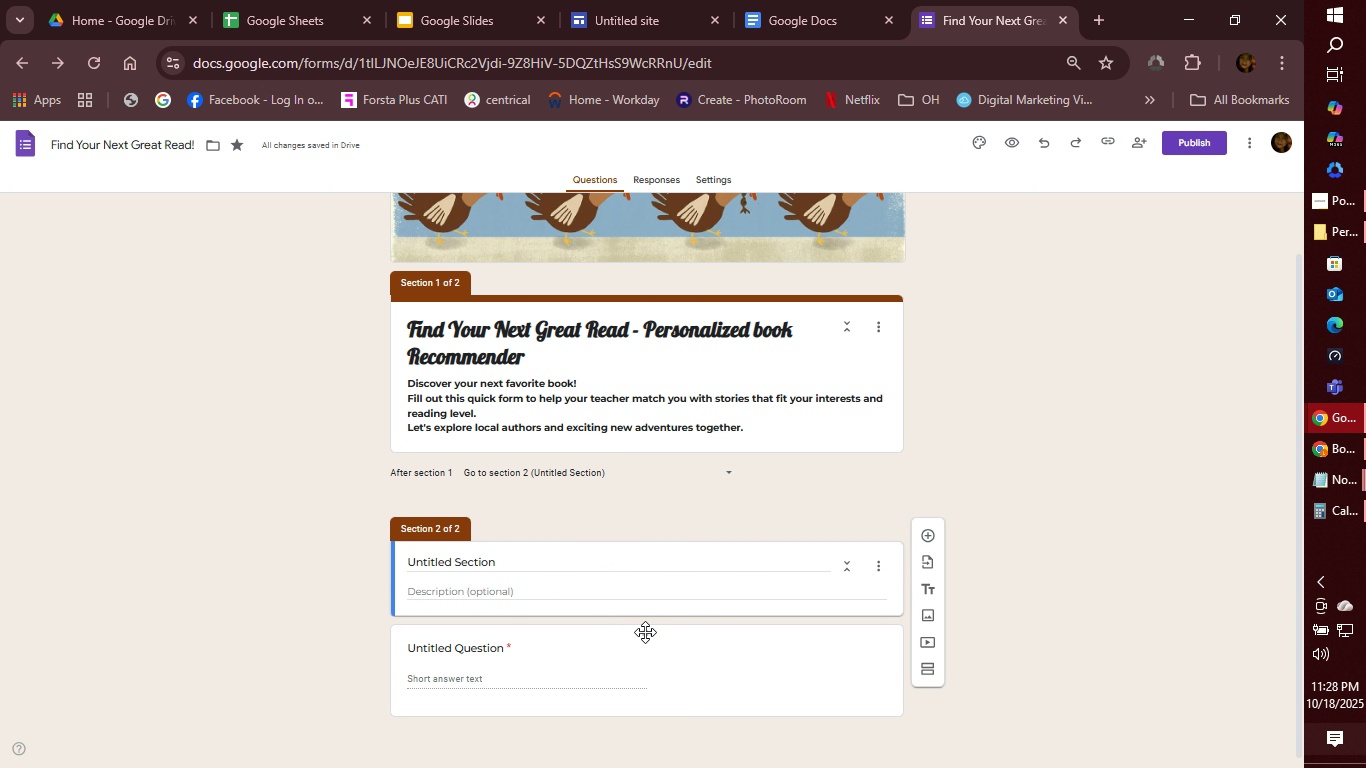 
left_click_drag(start_coordinate=[645, 632], to_coordinate=[664, 427])
 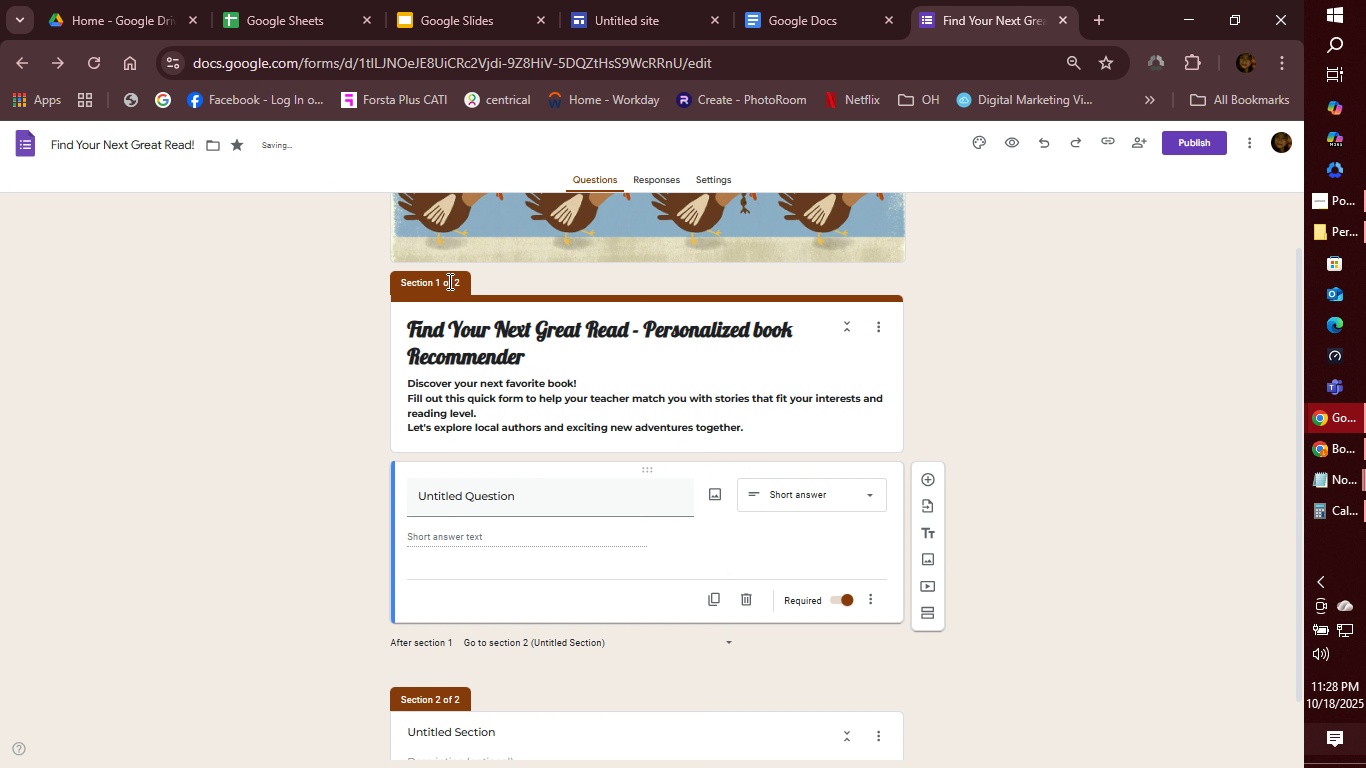 
left_click_drag(start_coordinate=[448, 281], to_coordinate=[463, 342])
 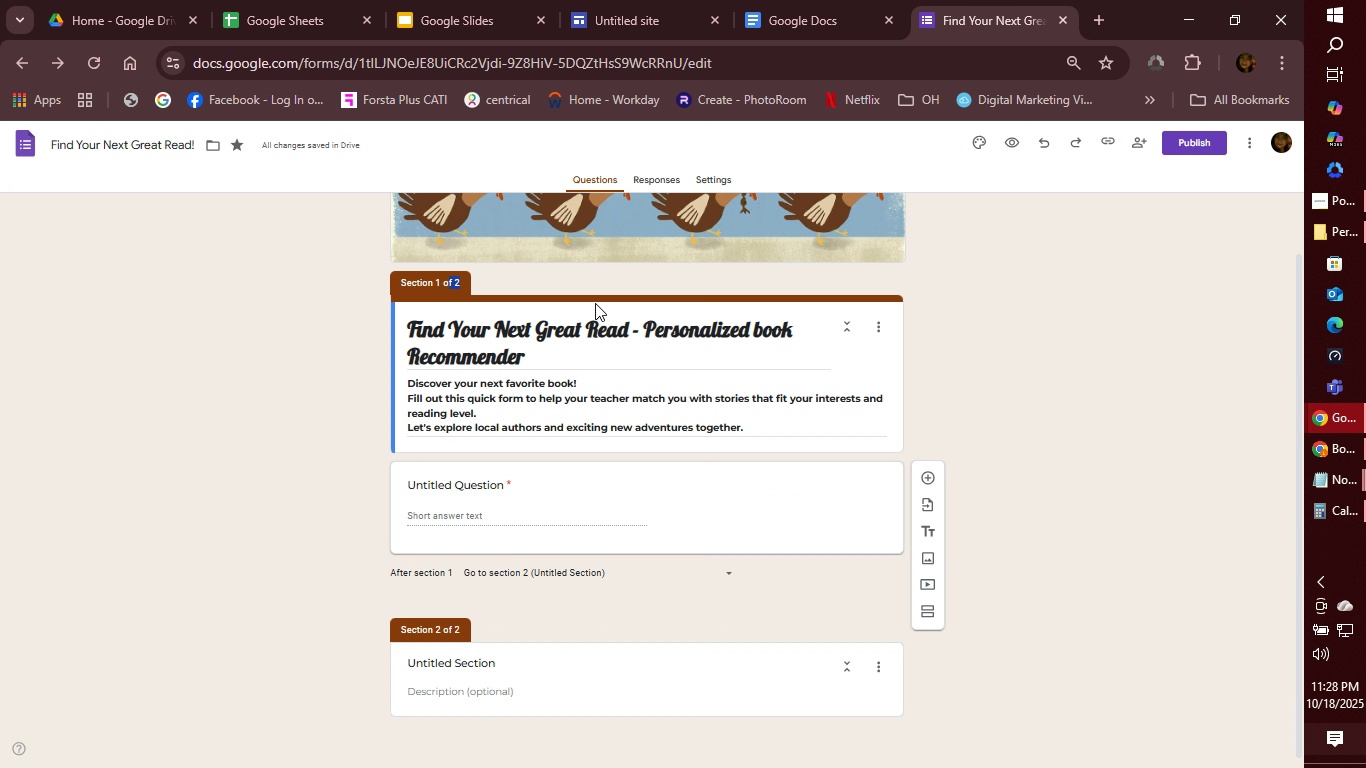 
left_click_drag(start_coordinate=[594, 303], to_coordinate=[595, 352])
 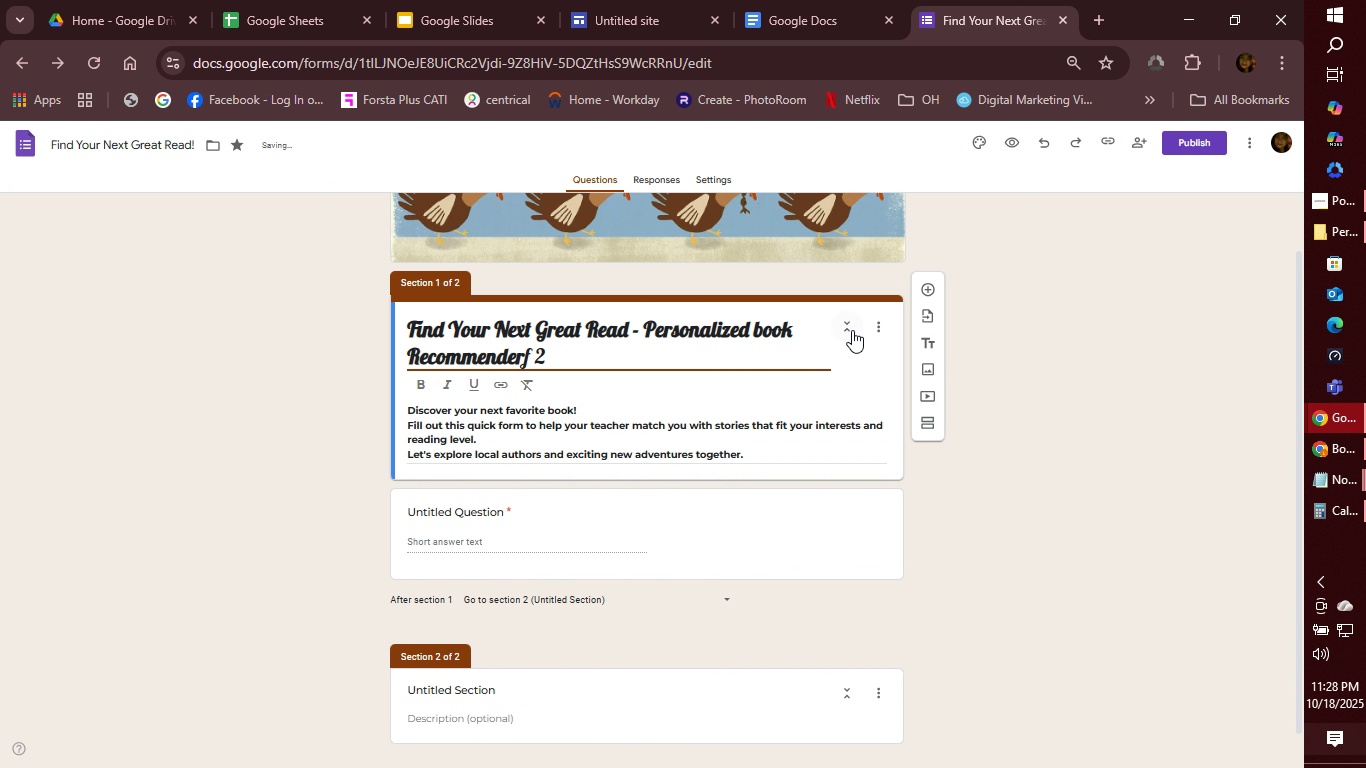 
left_click([854, 327])
 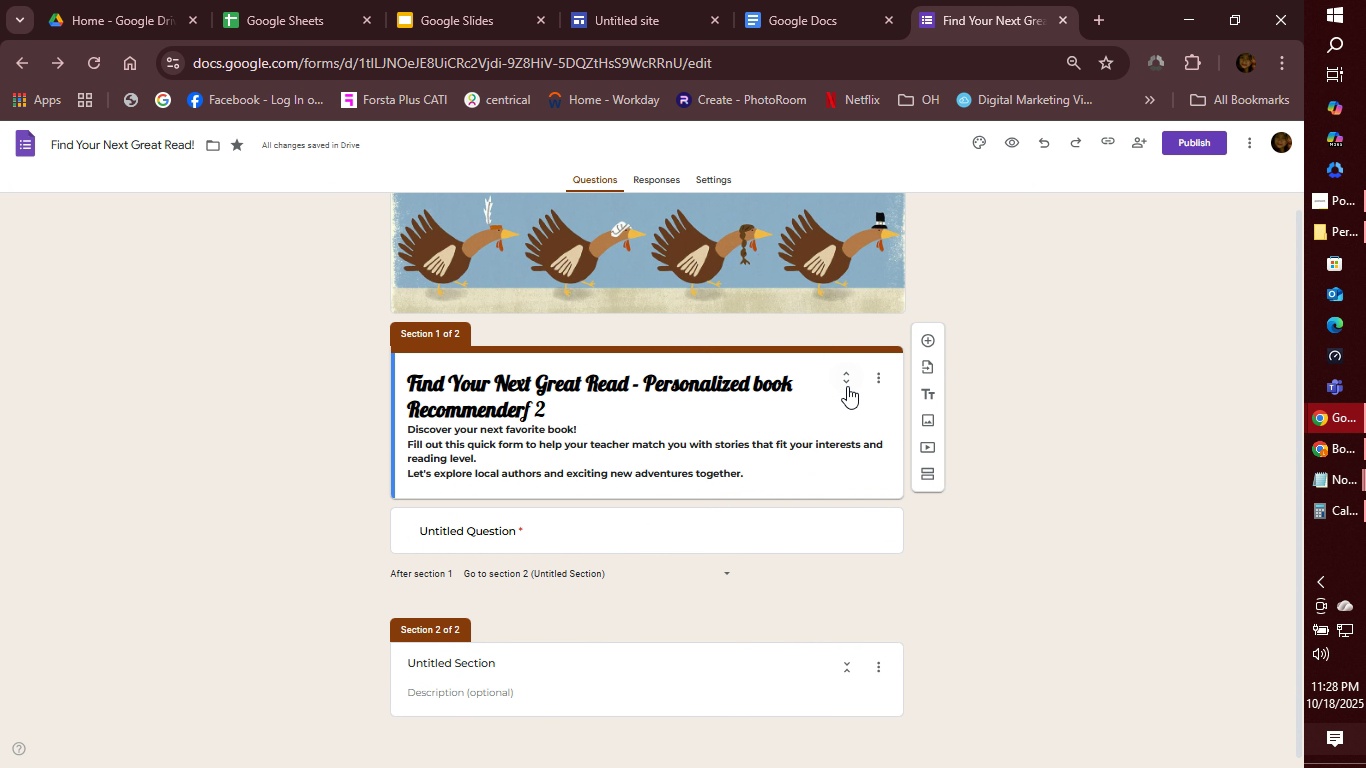 
left_click([847, 386])
 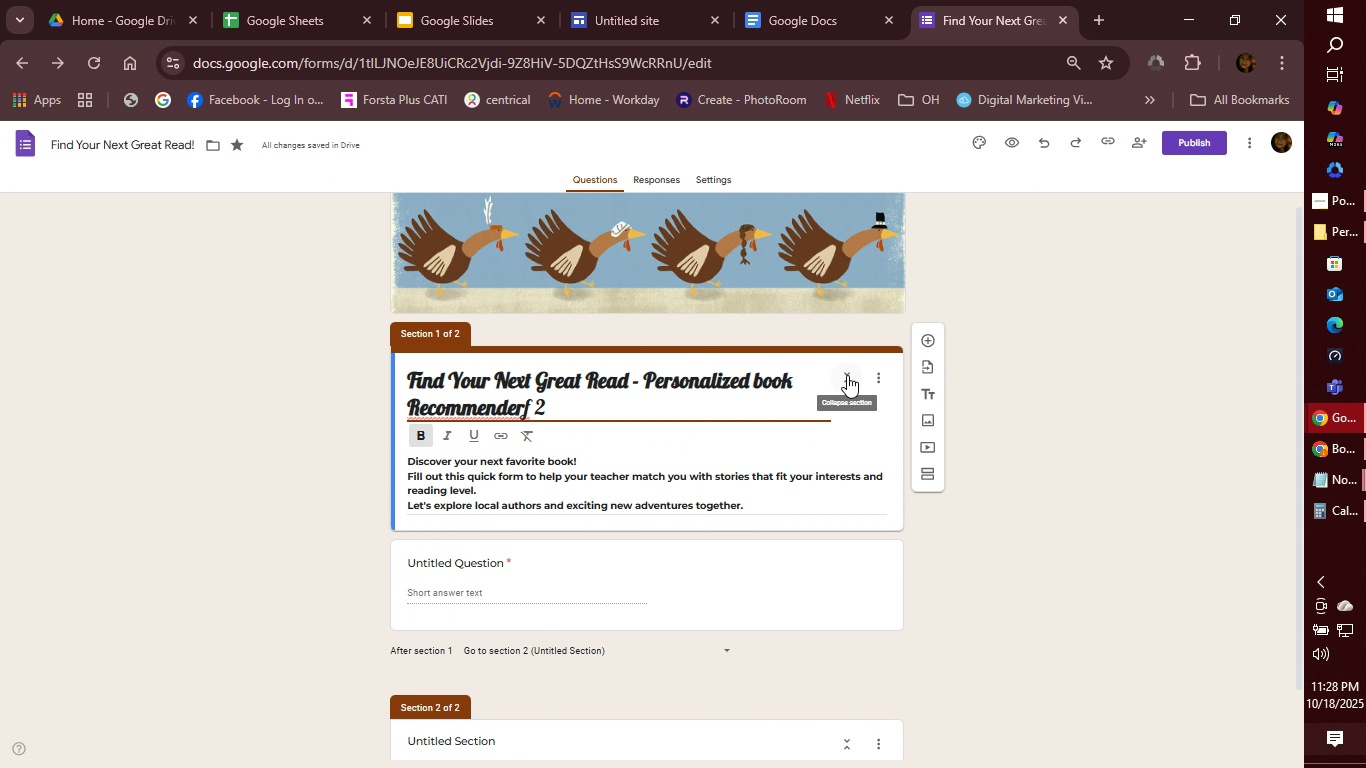 
left_click([847, 375])
 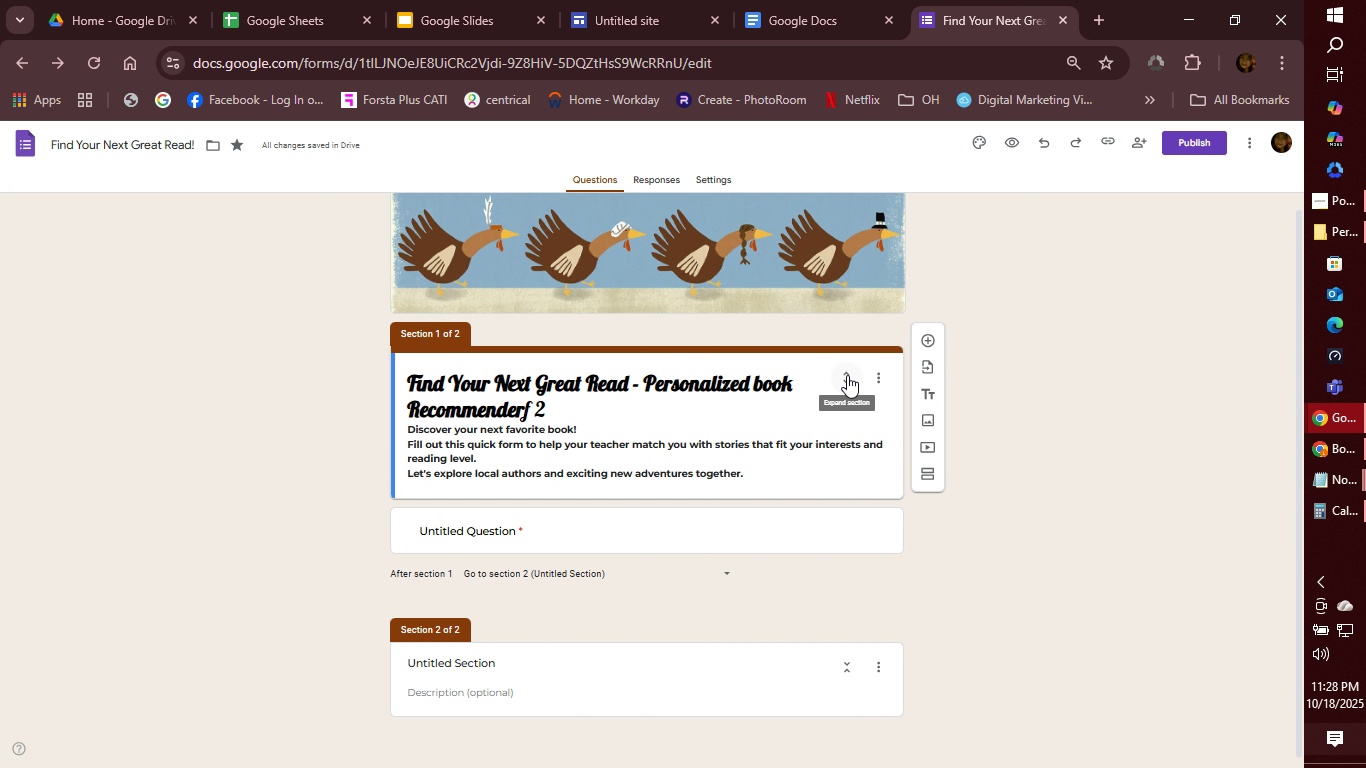 
left_click([847, 375])
 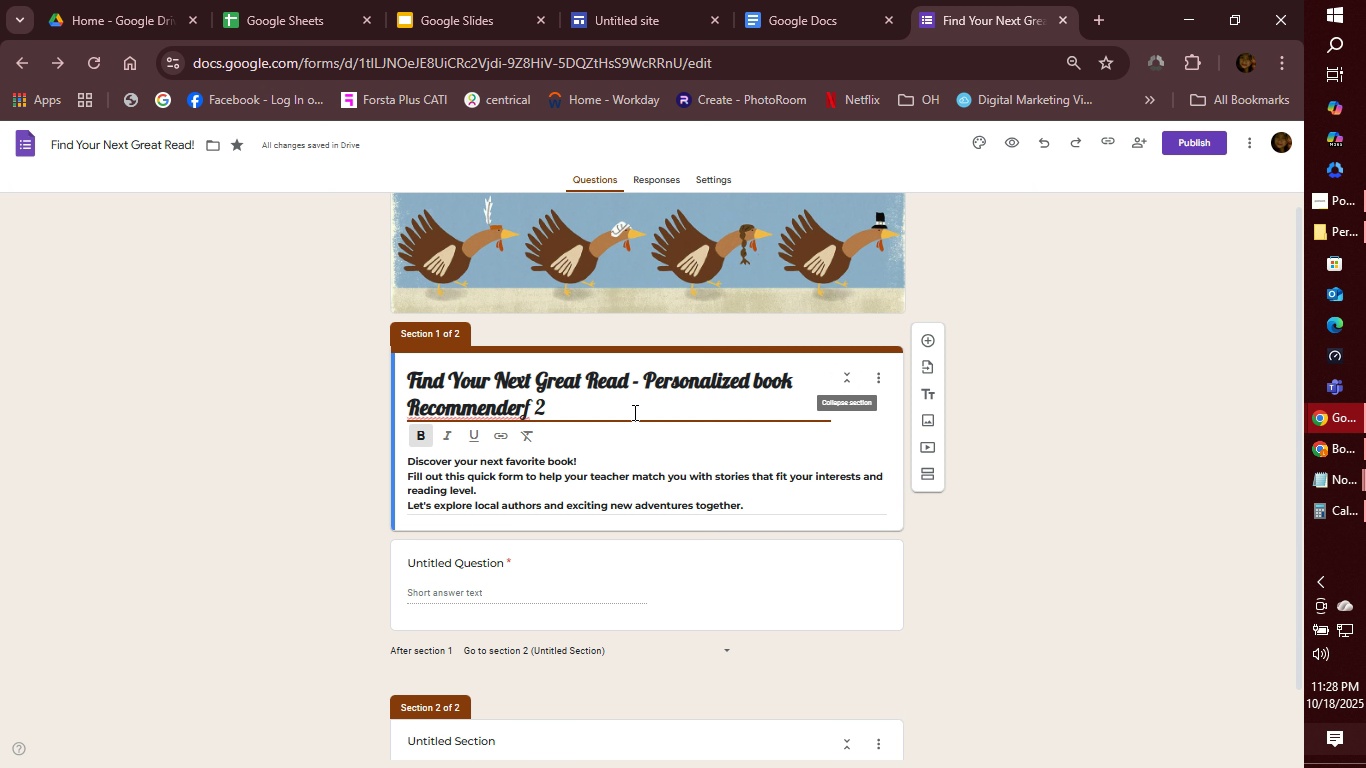 
left_click([633, 412])
 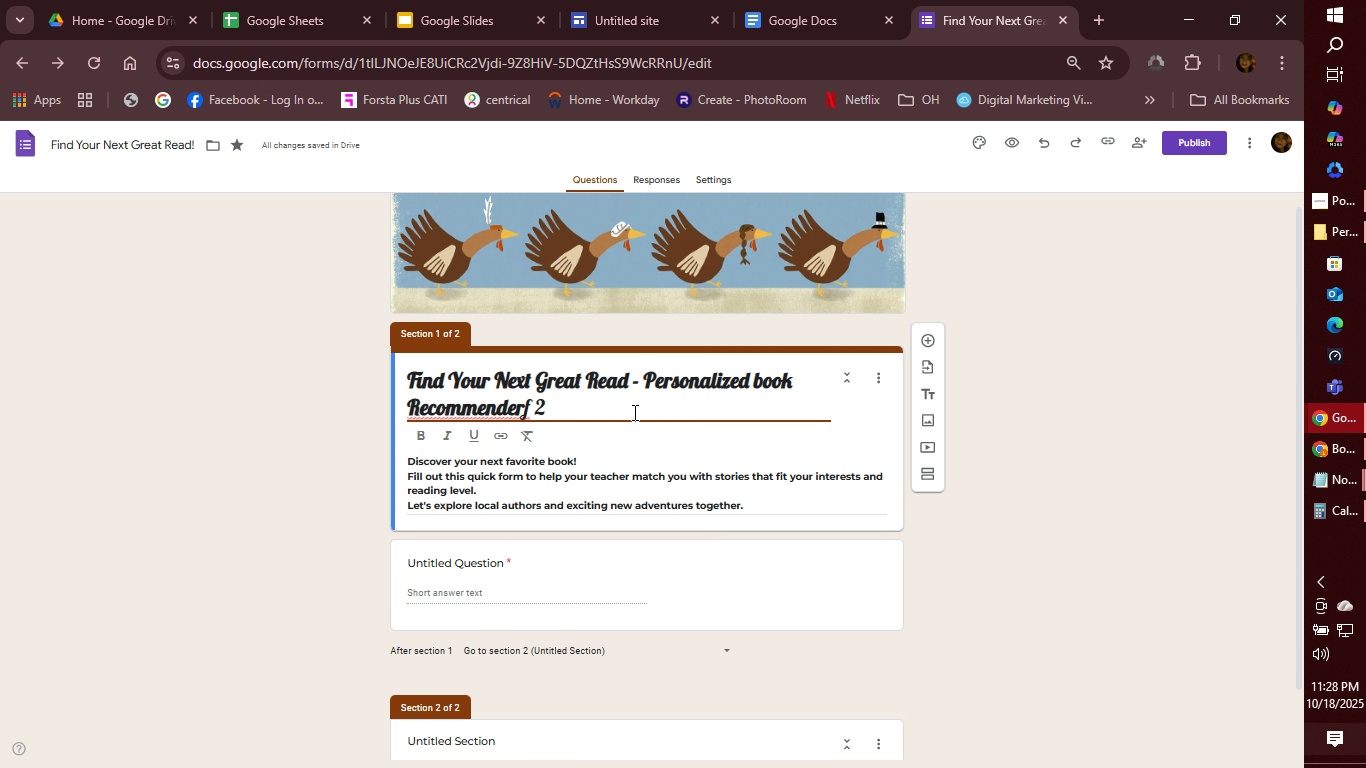 
key(Backspace)
 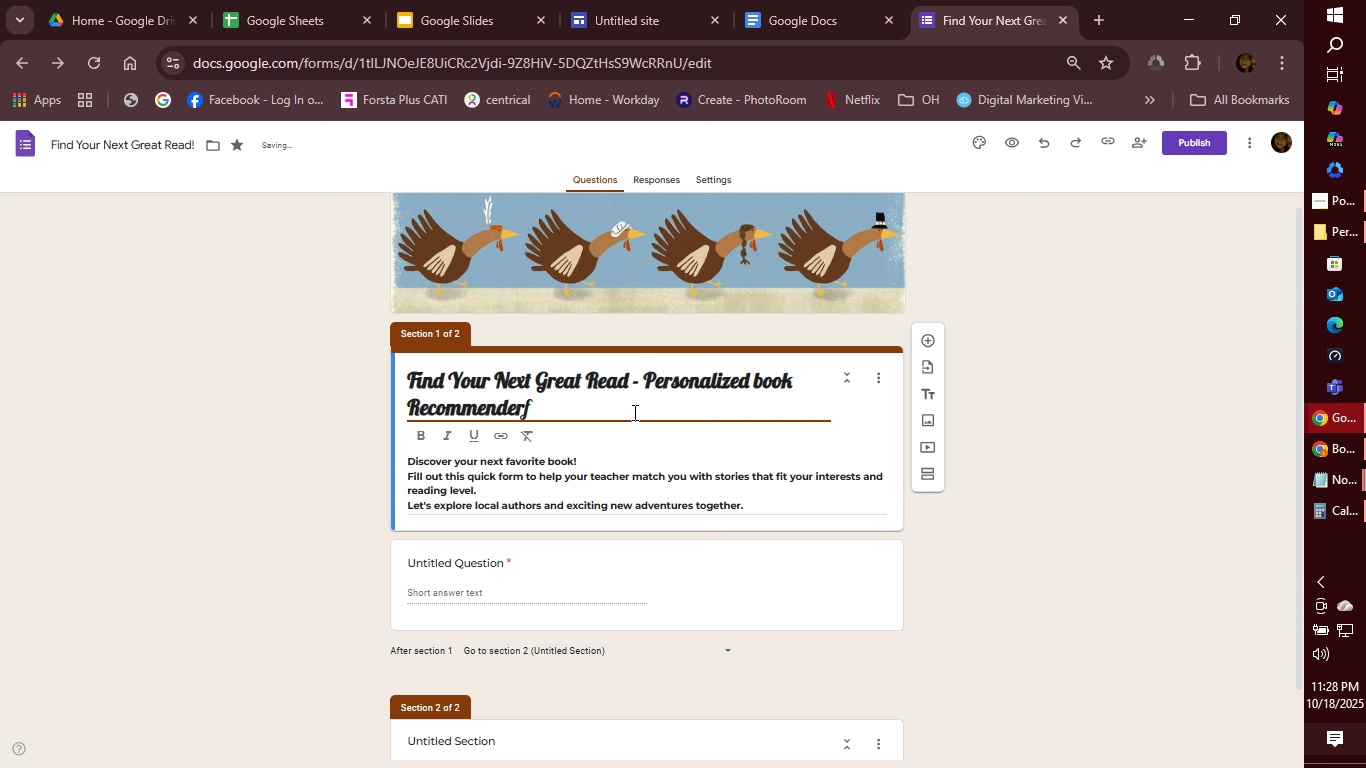 
key(Backspace)
 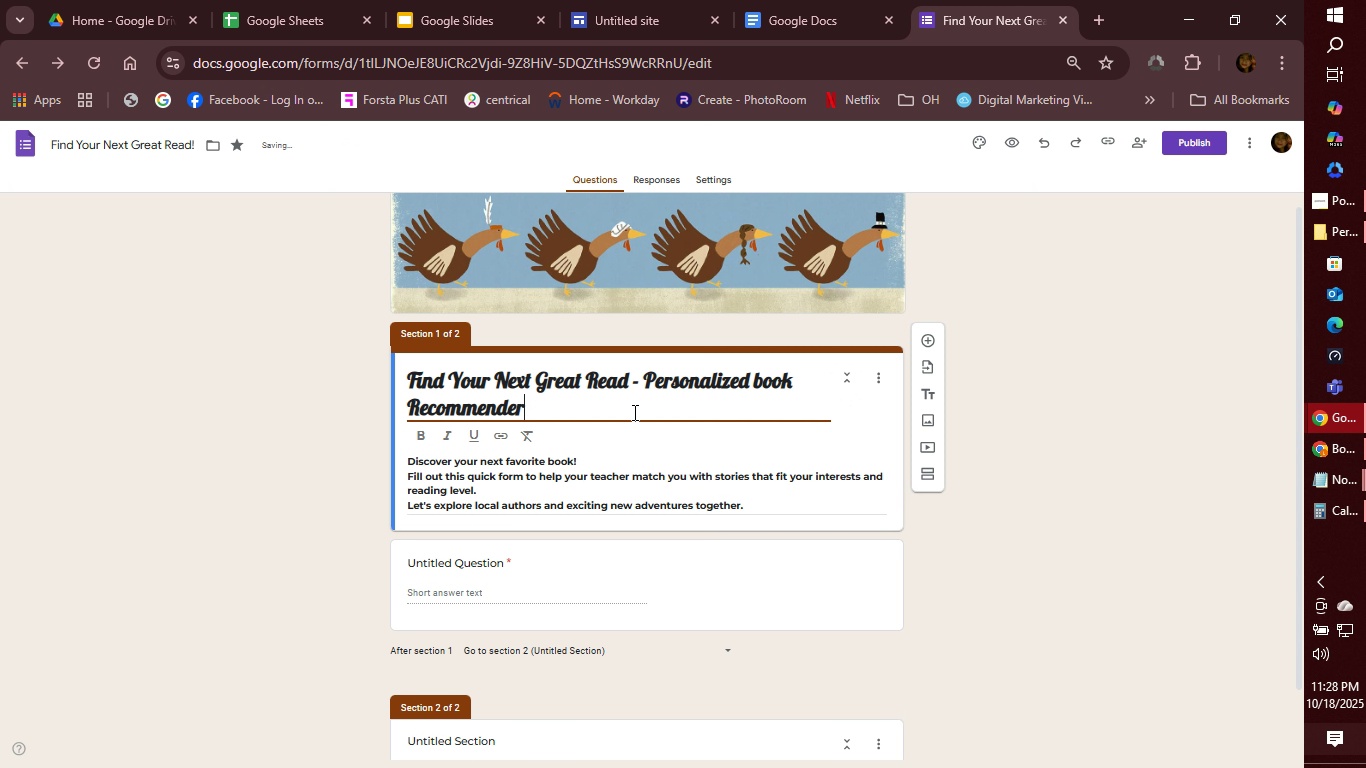 
key(Backspace)
 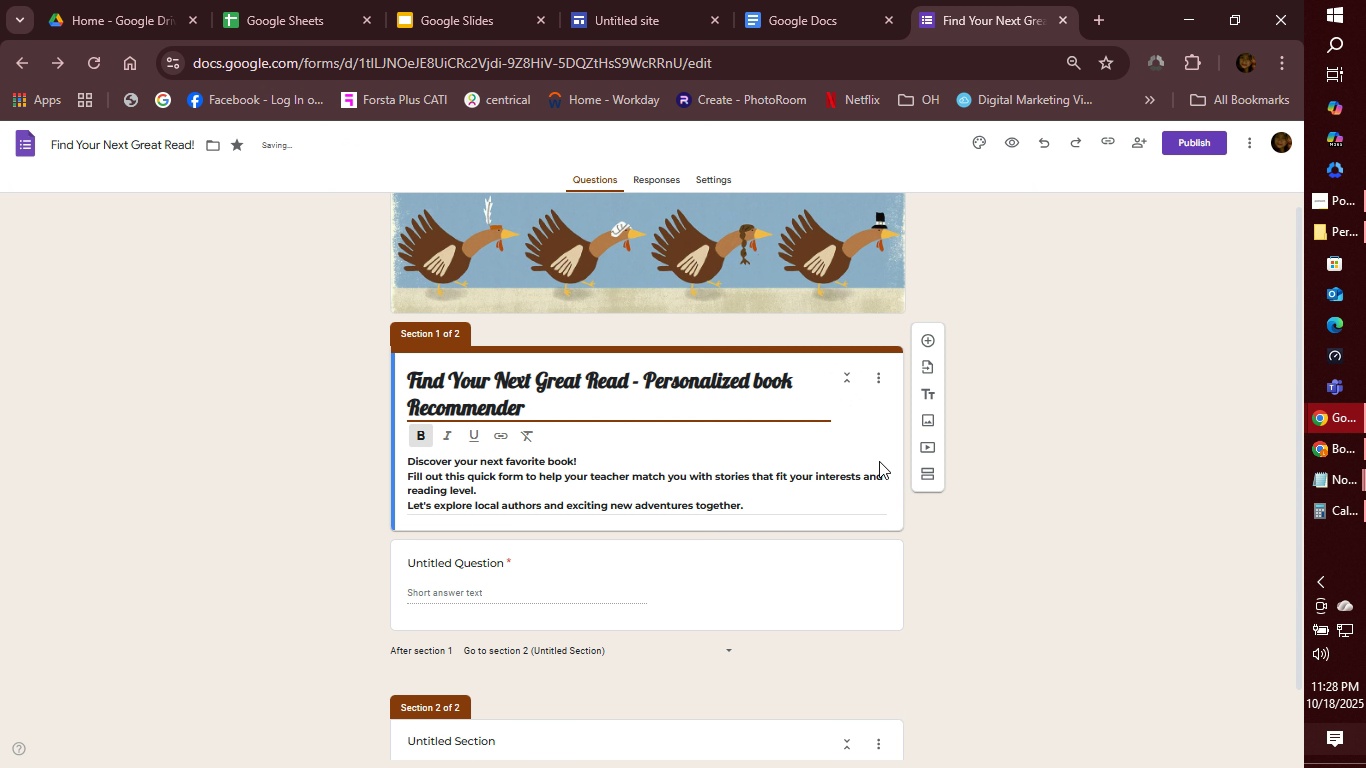 
left_click([873, 380])
 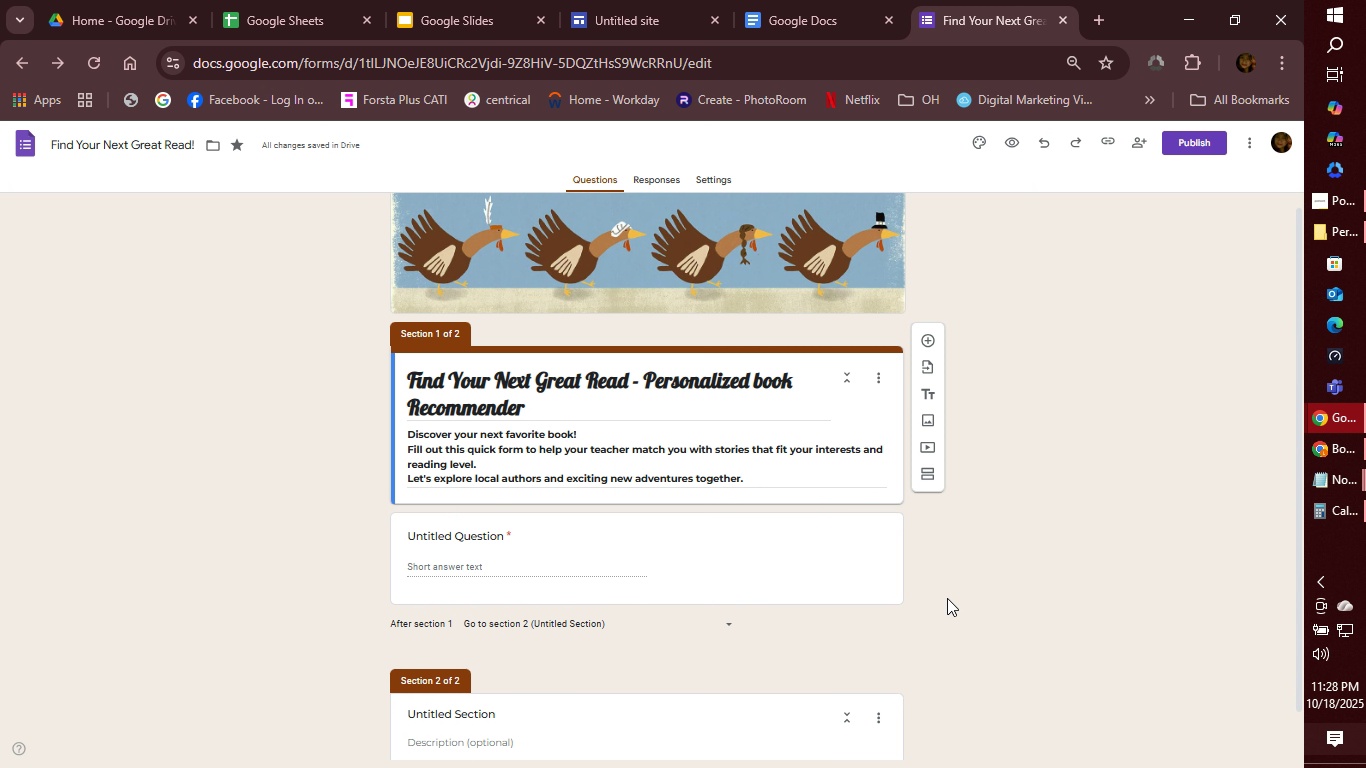 
left_click([933, 486])
 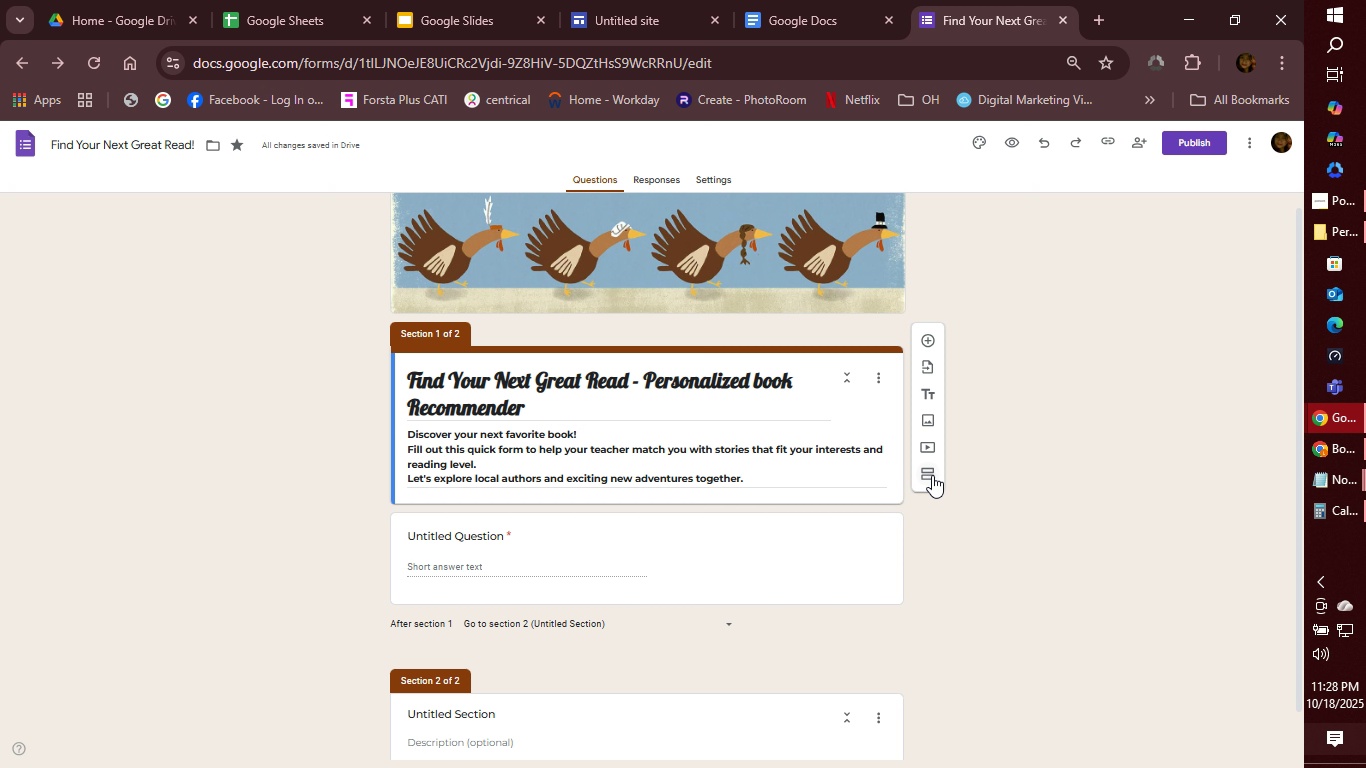 
left_click([932, 475])
 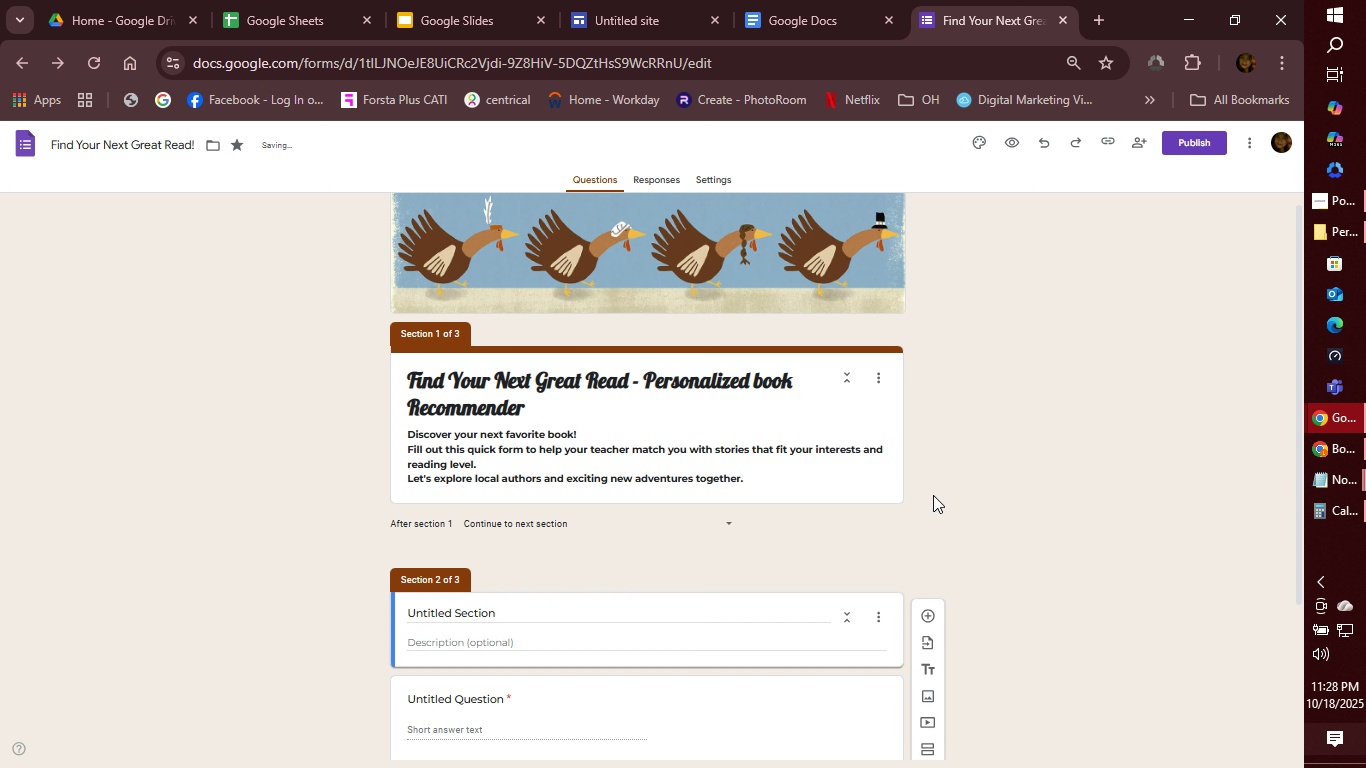 
scroll: coordinate [974, 490], scroll_direction: down, amount: 3.0
 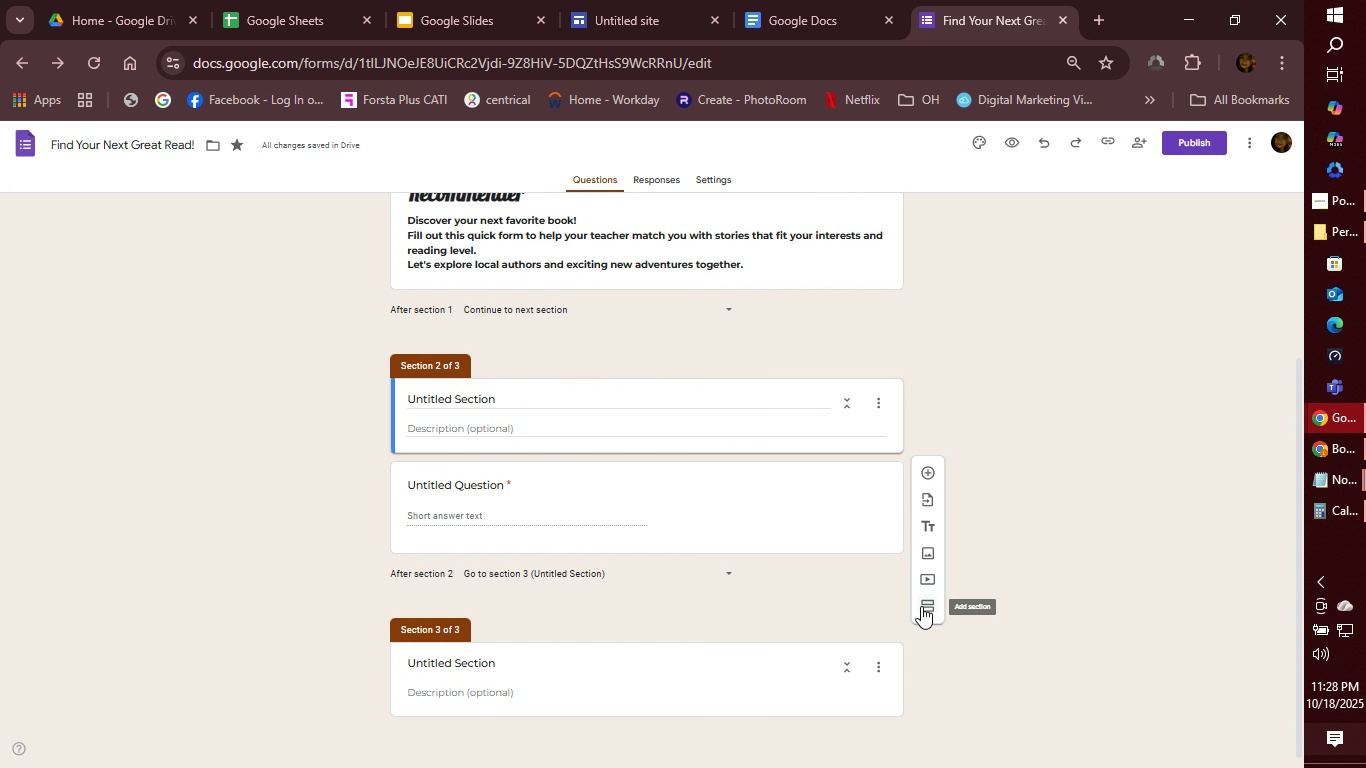 
left_click([921, 606])
 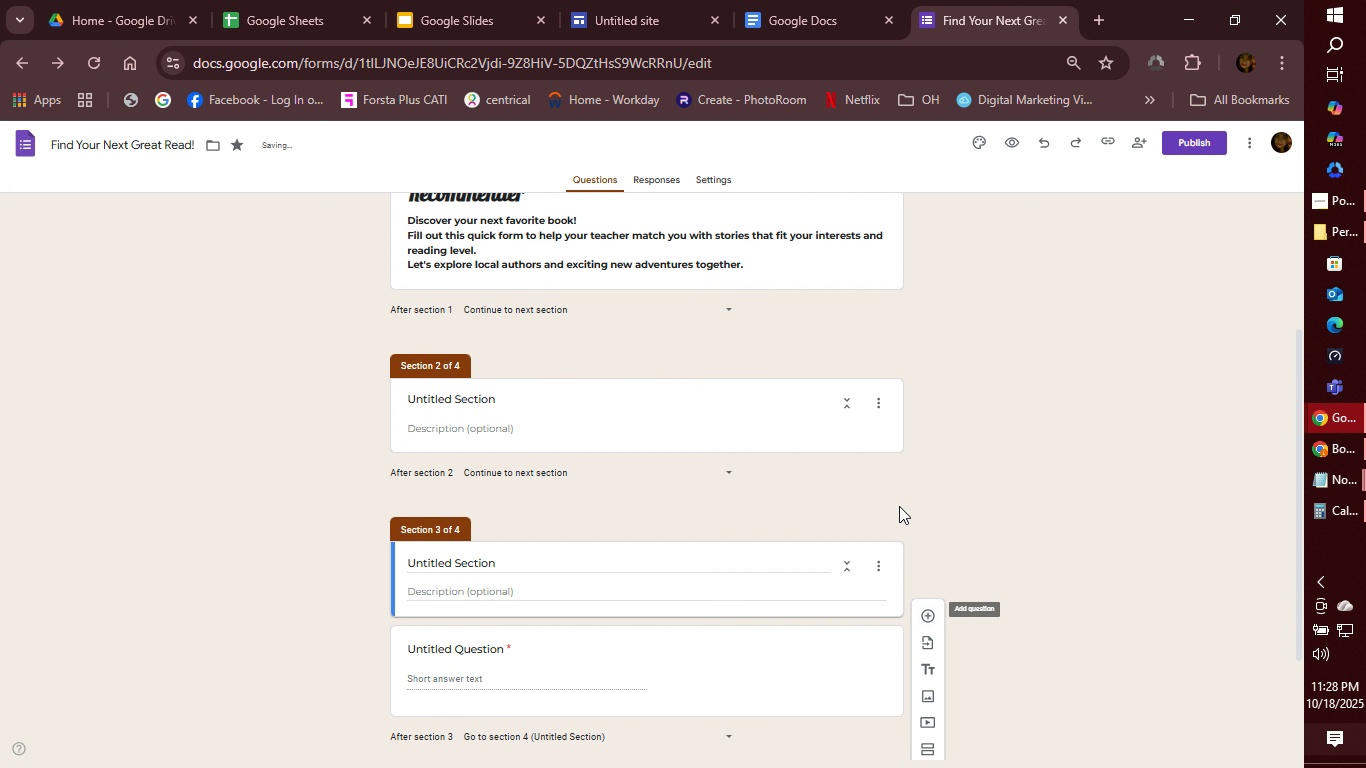 
scroll: coordinate [895, 498], scroll_direction: down, amount: 4.0
 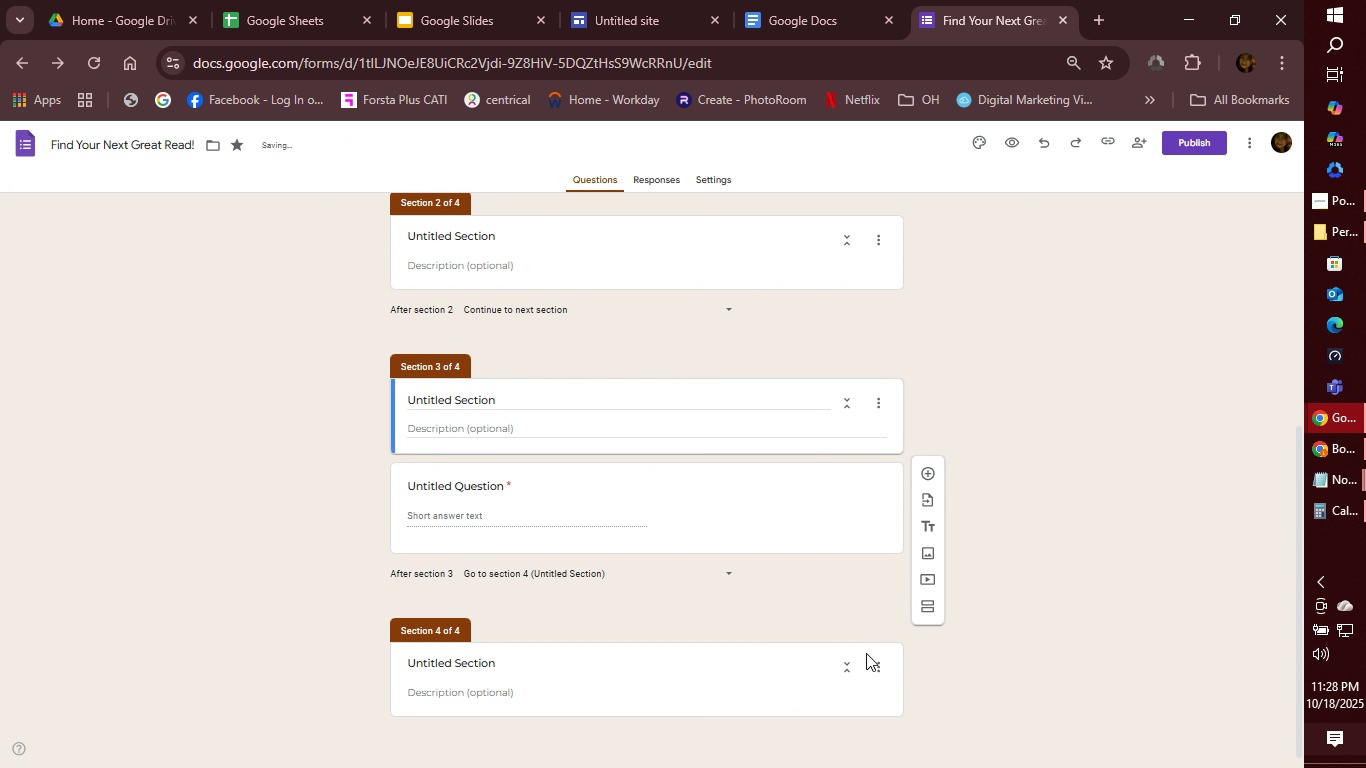 
mouse_move([893, 677])
 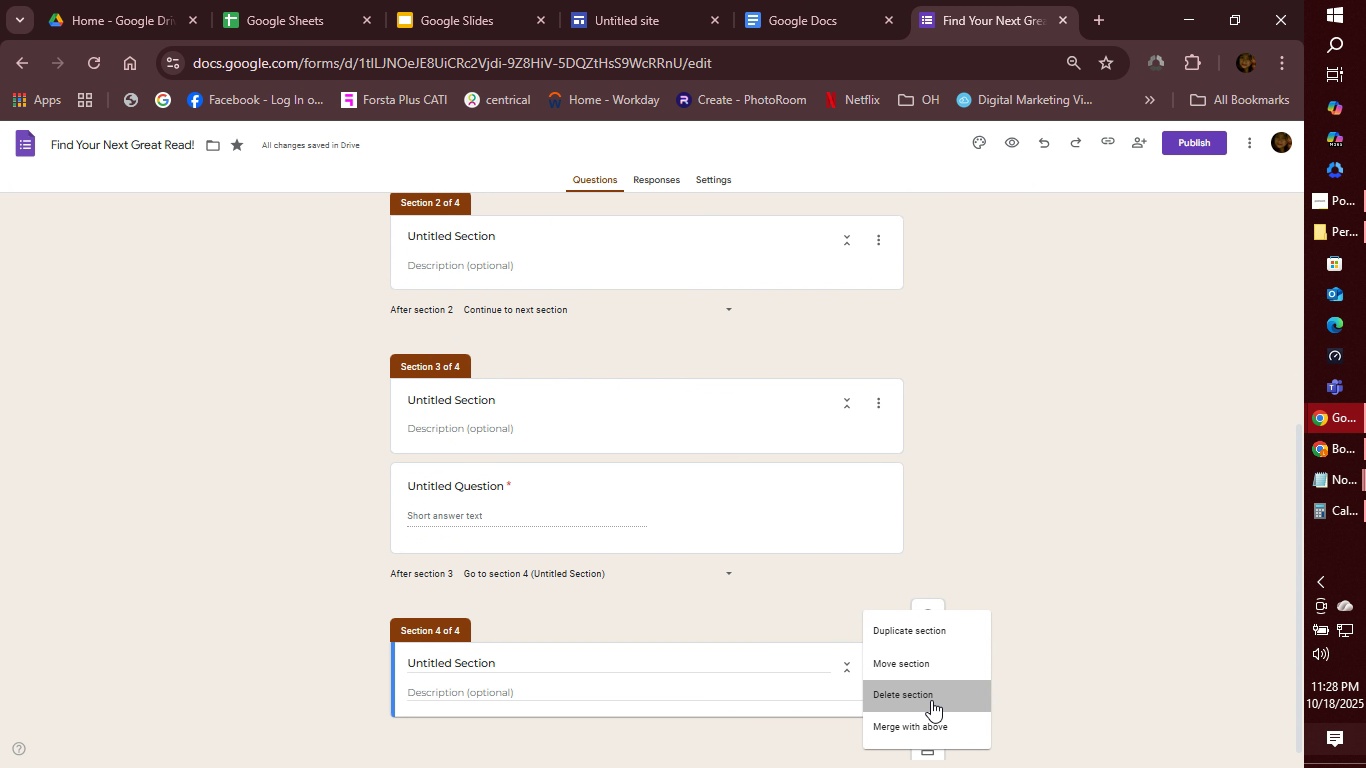 
left_click([931, 700])
 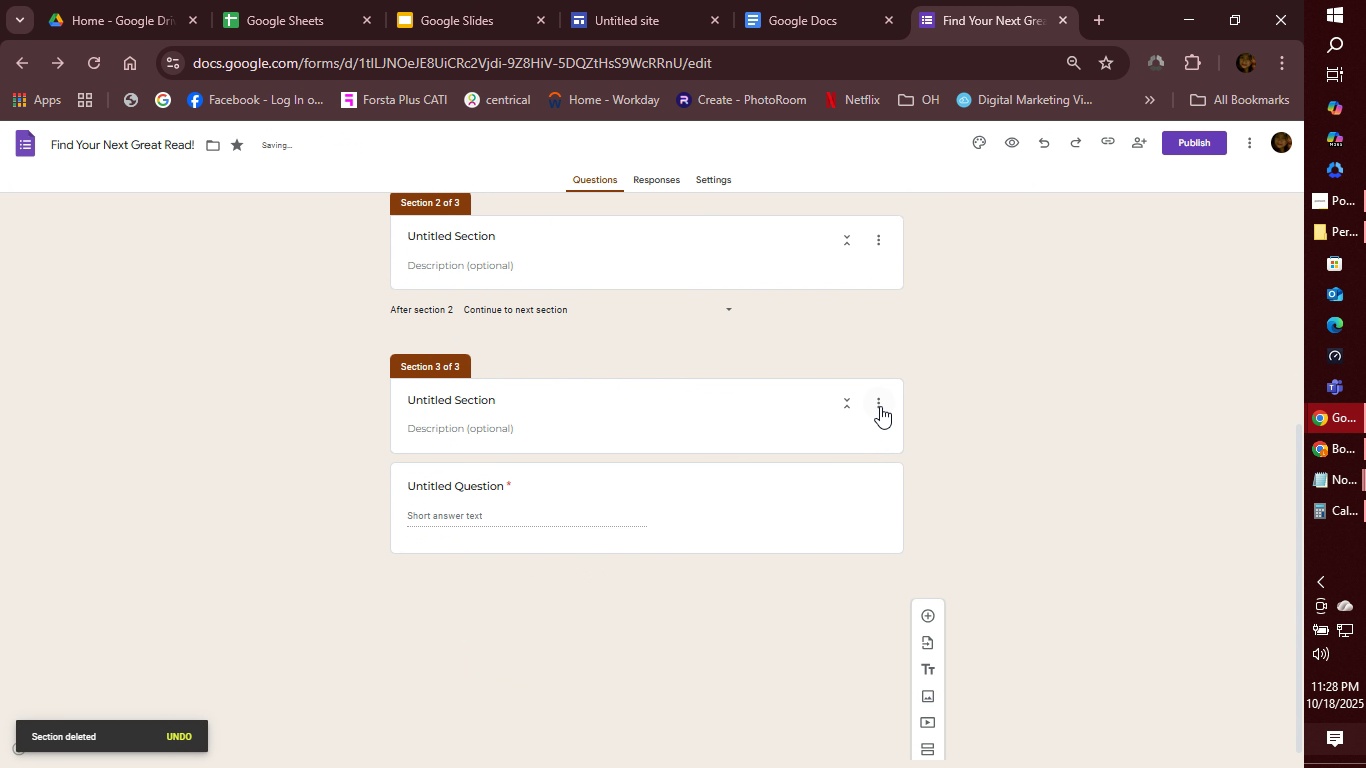 
left_click([881, 404])
 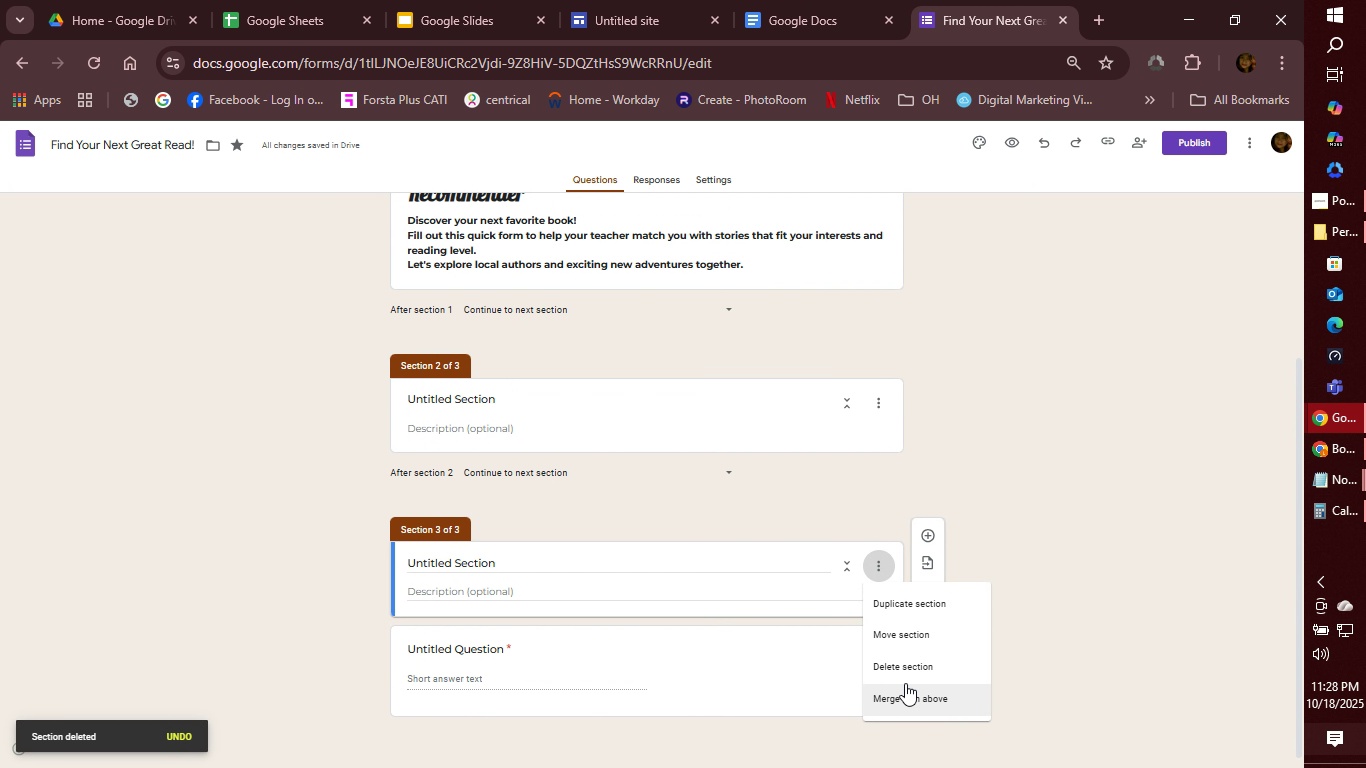 
left_click([906, 671])
 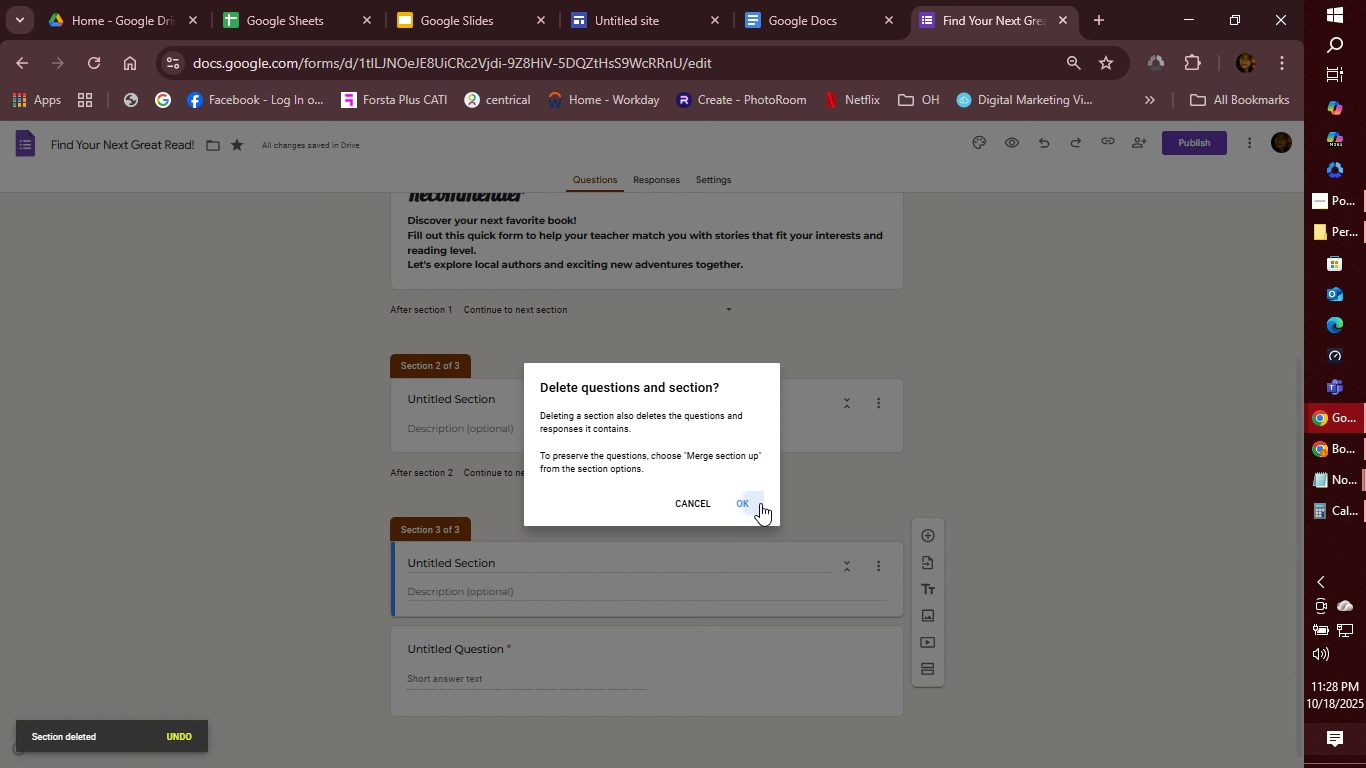 
left_click([760, 503])
 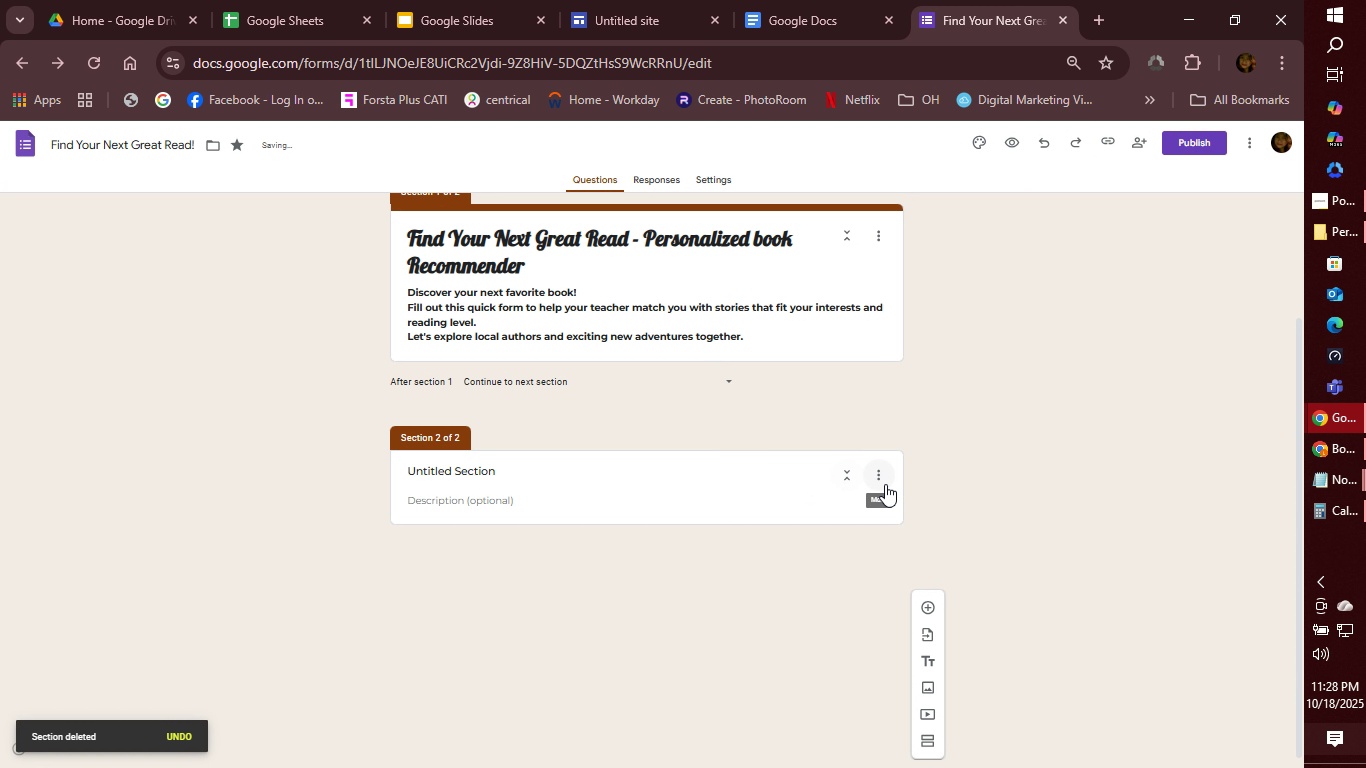 
left_click([885, 484])
 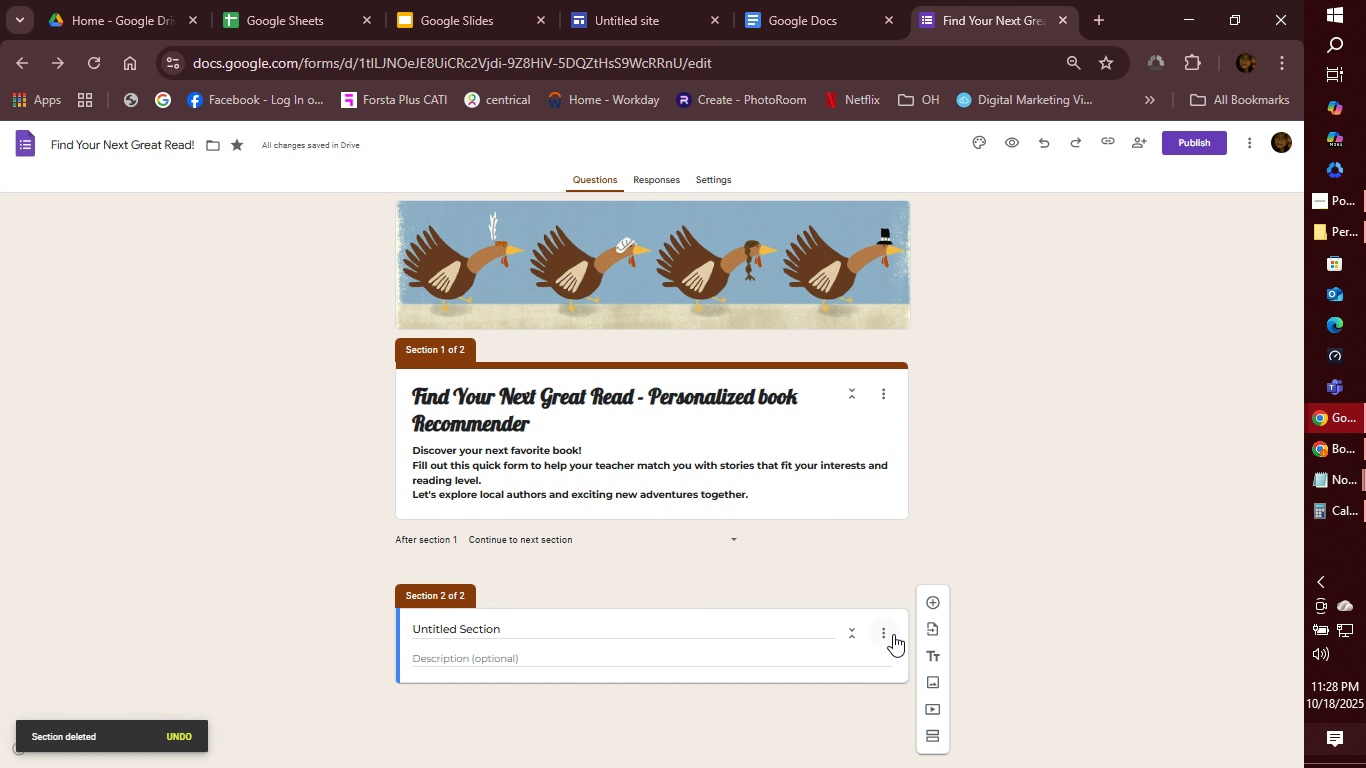 
left_click([886, 638])
 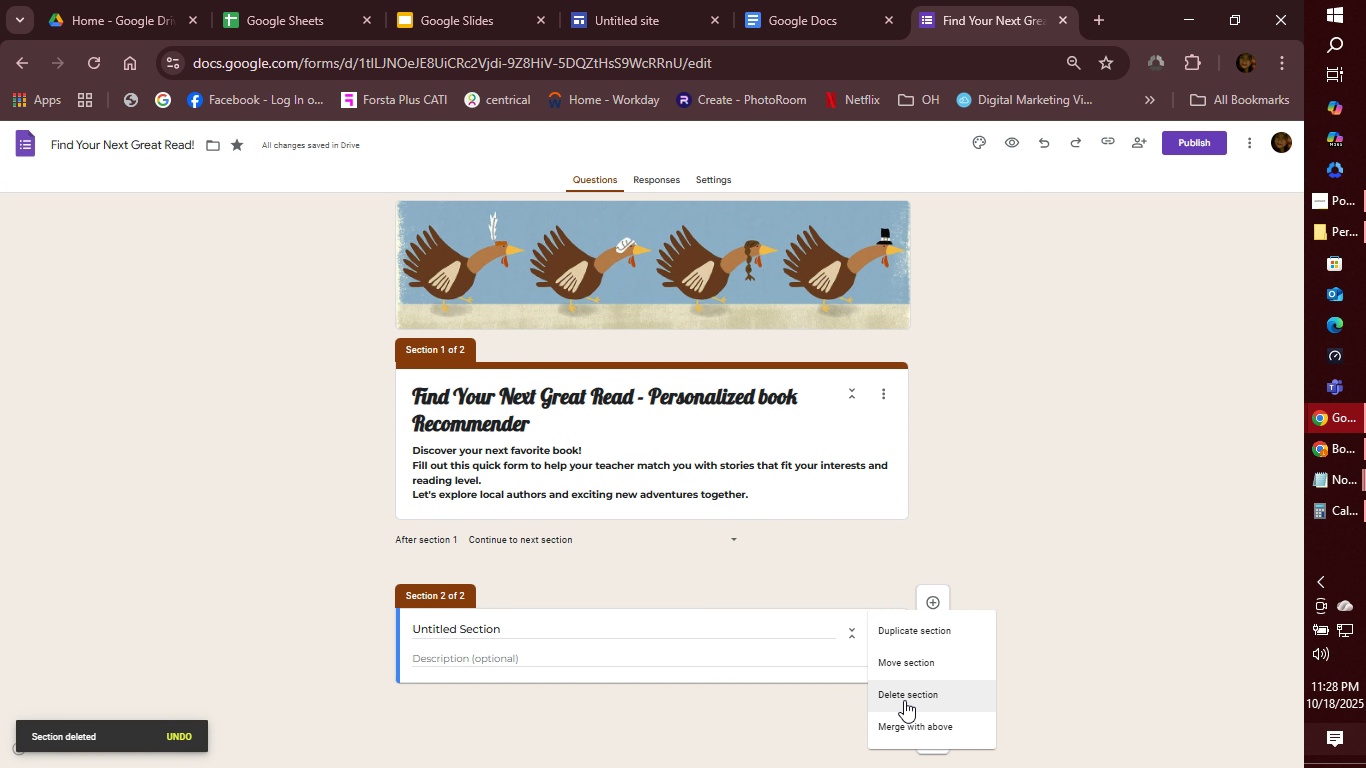 
left_click([904, 700])
 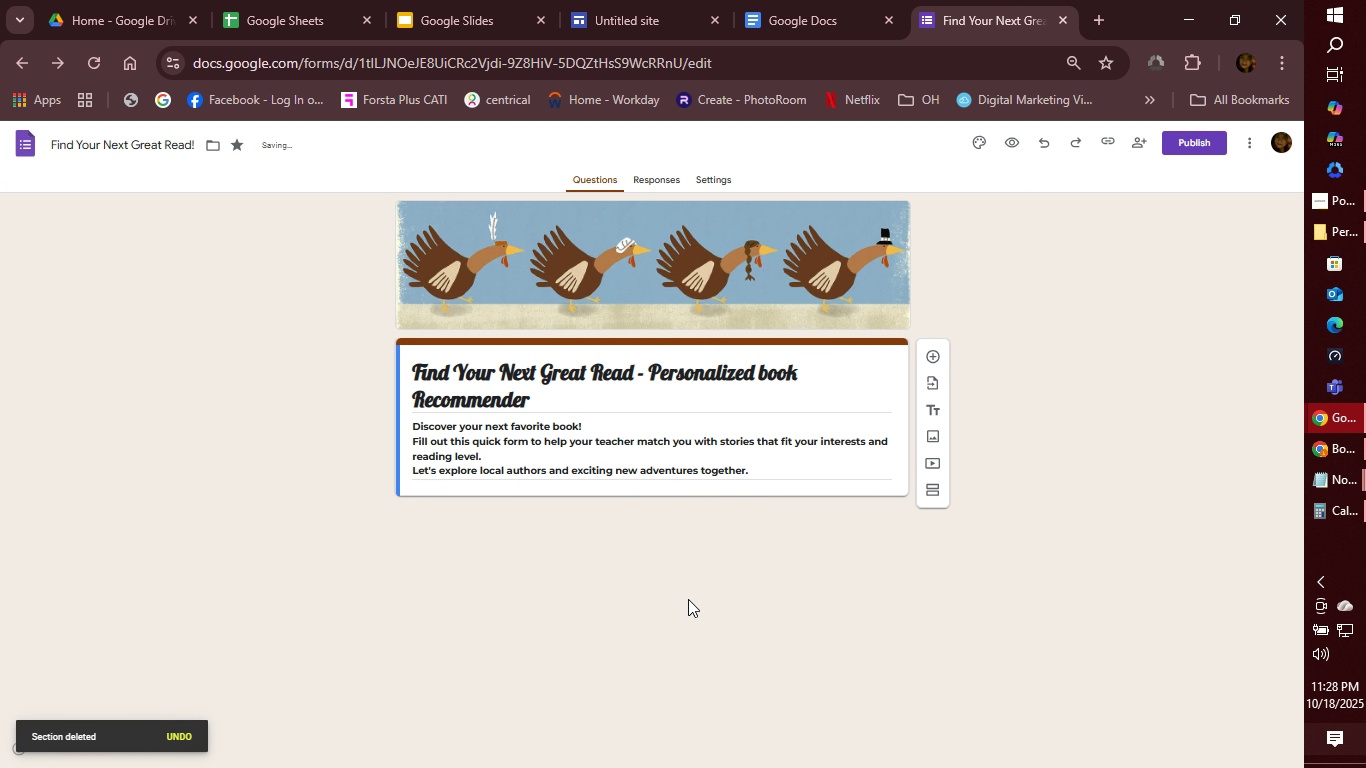 
left_click([689, 595])
 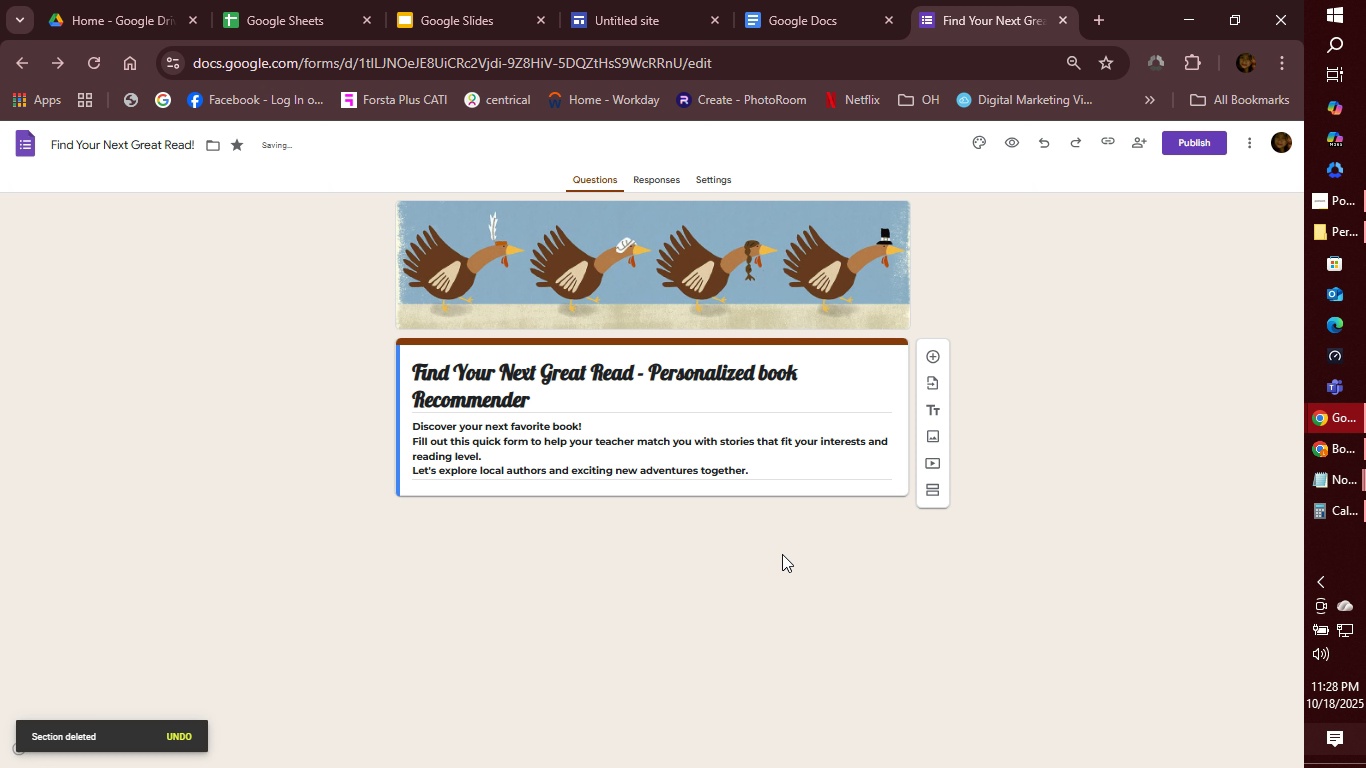 
left_click([782, 555])
 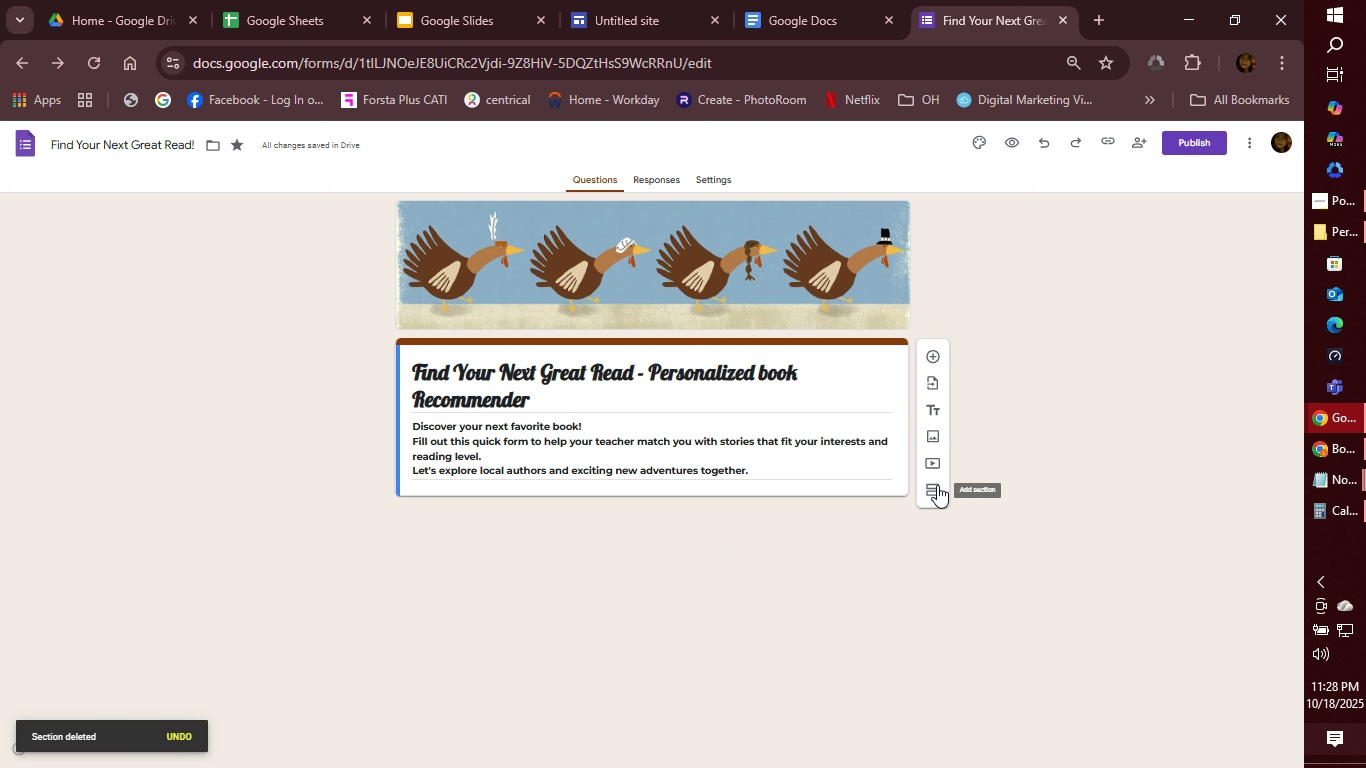 
left_click([936, 489])
 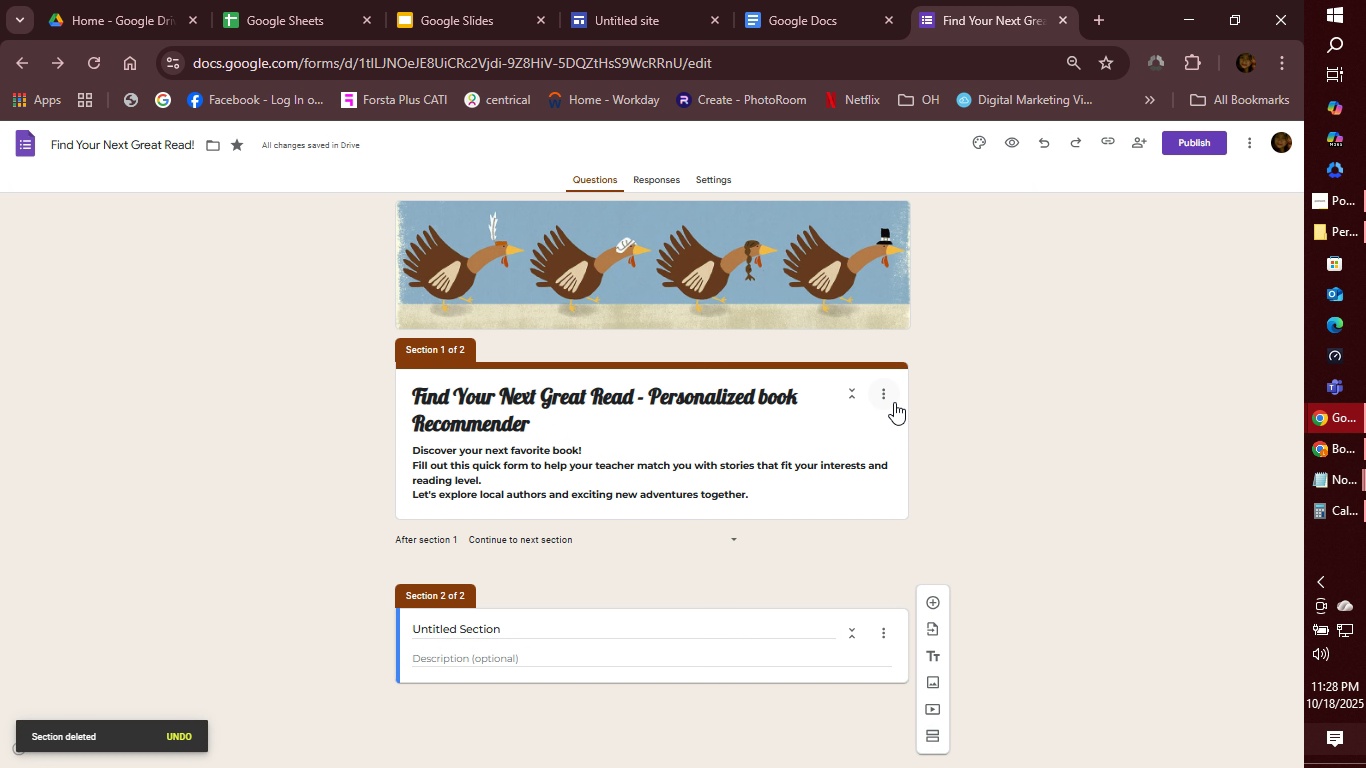 
left_click([887, 397])
 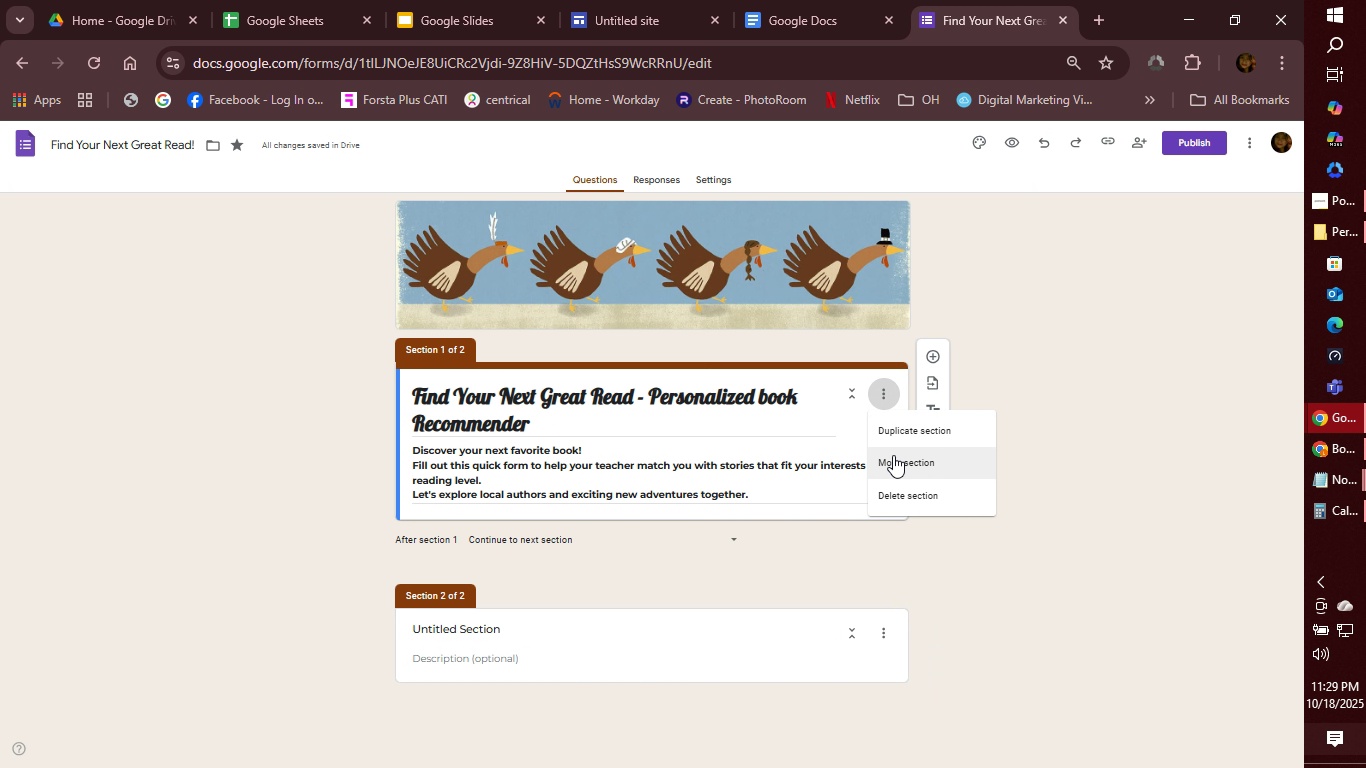 
left_click([893, 455])
 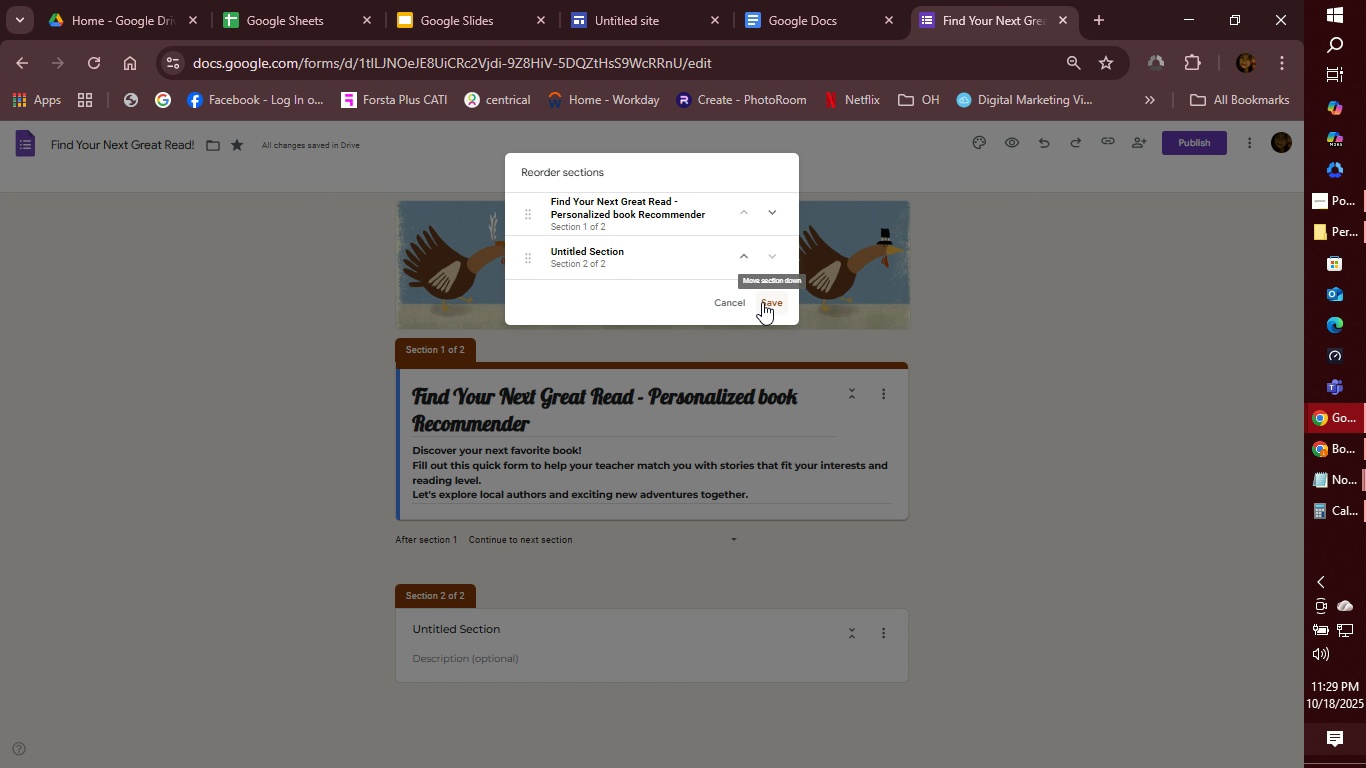 
left_click([737, 308])
 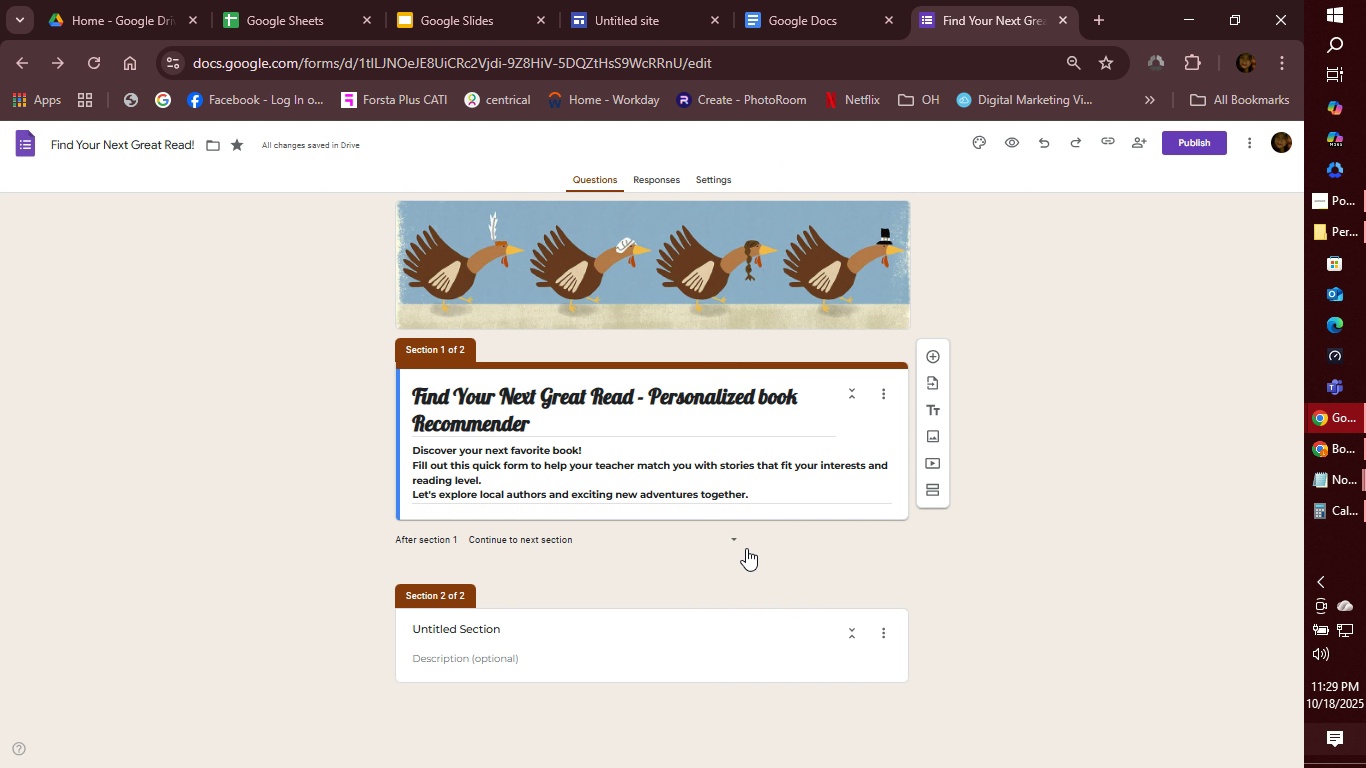 
left_click([734, 540])
 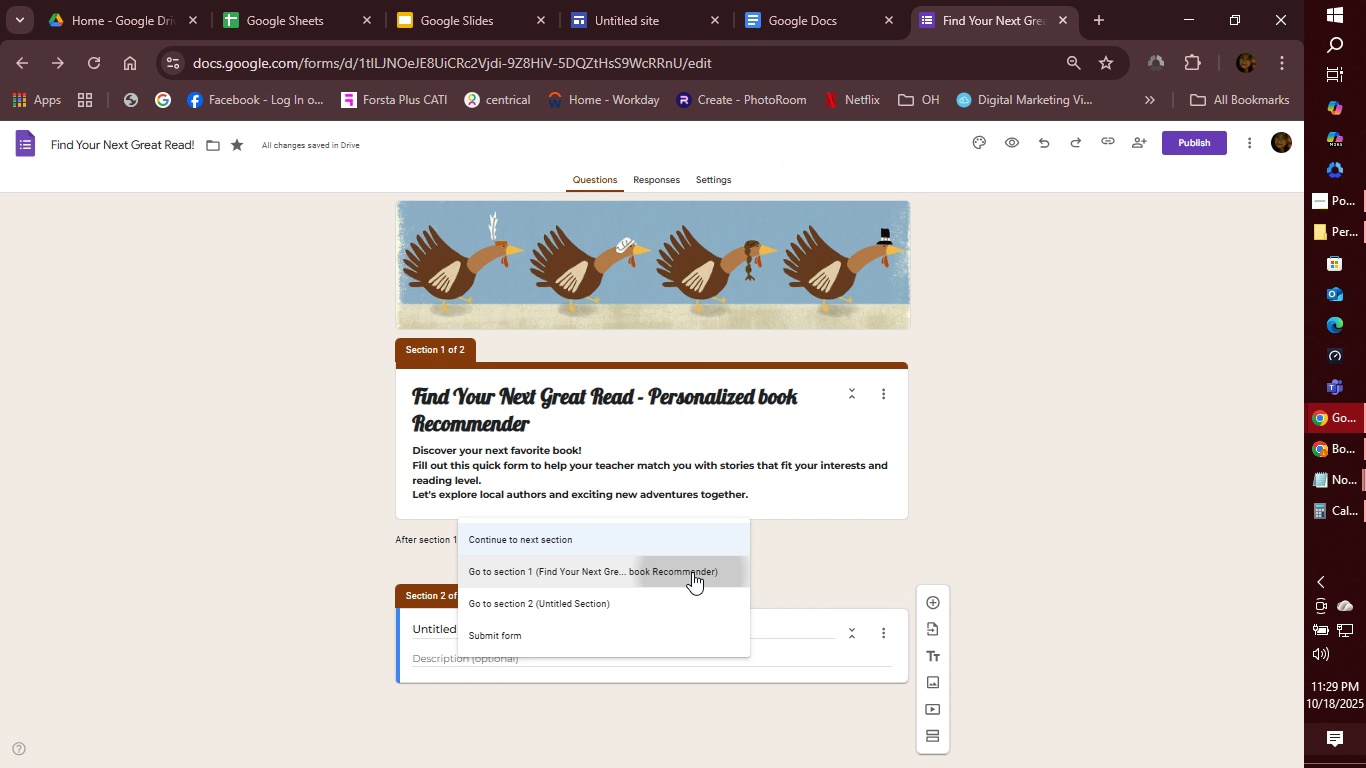 
left_click([692, 572])
 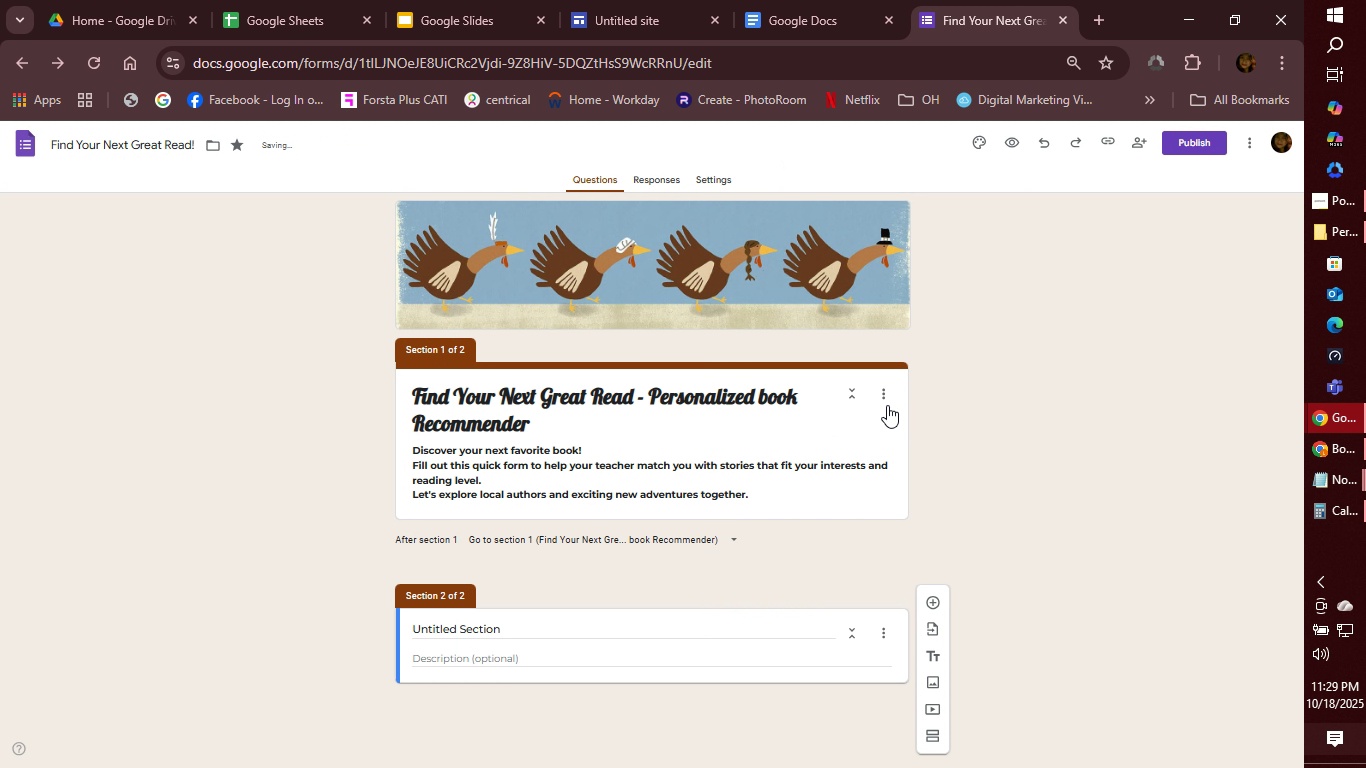 
left_click([887, 405])
 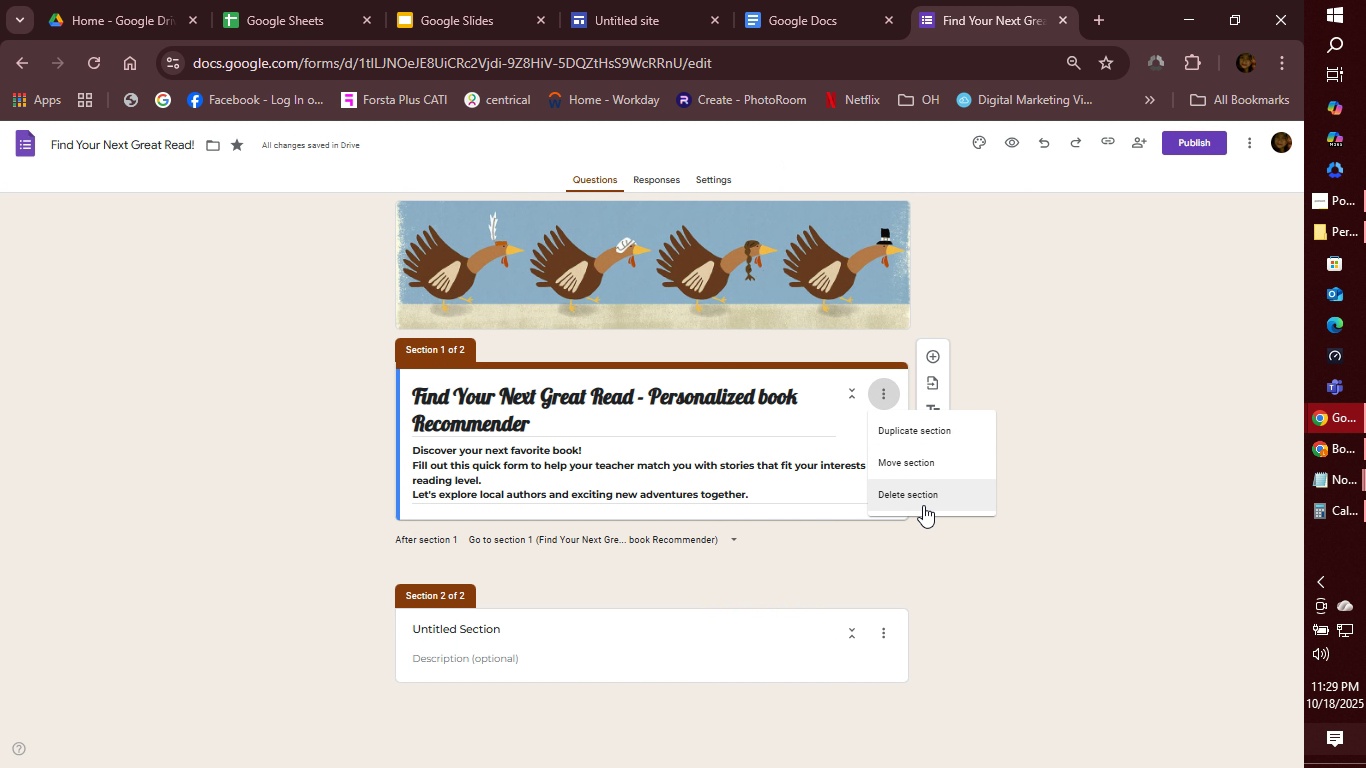 
left_click([868, 571])
 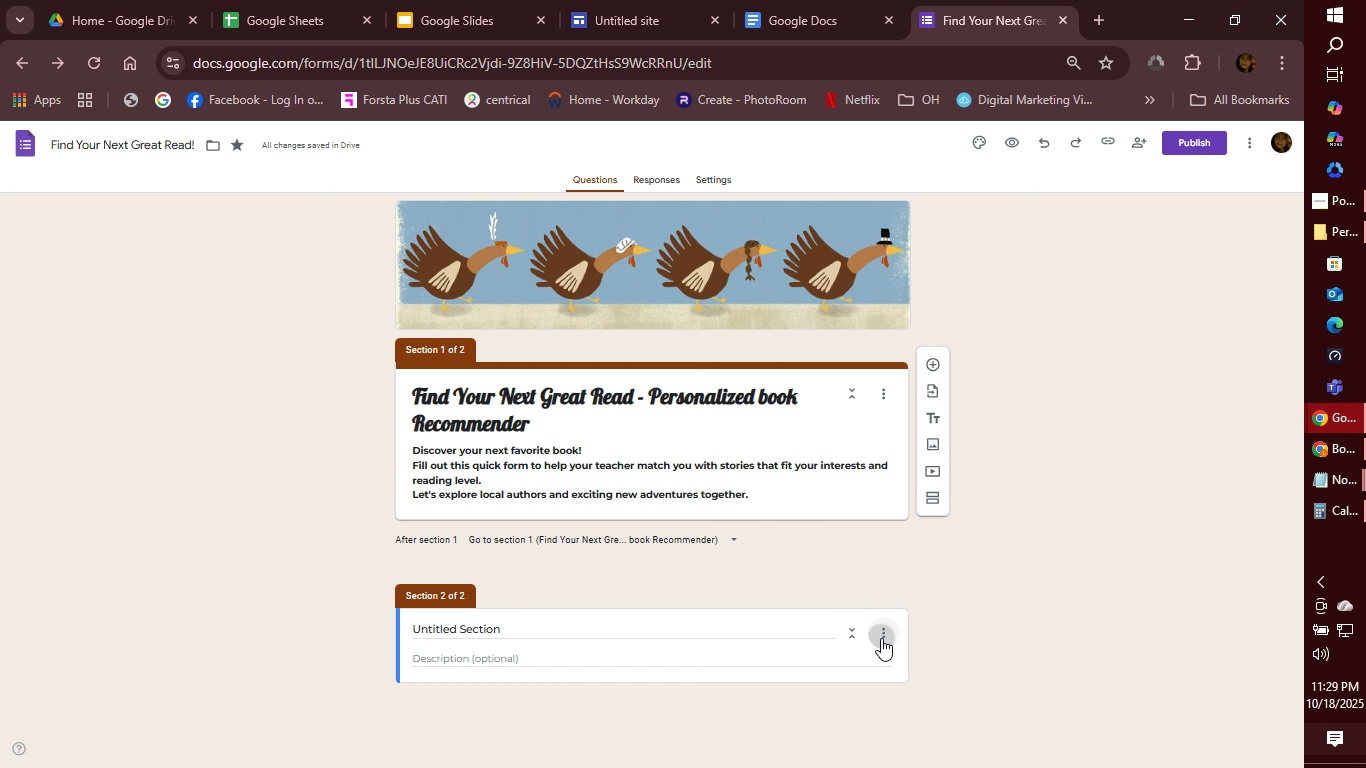 
left_click([881, 638])
 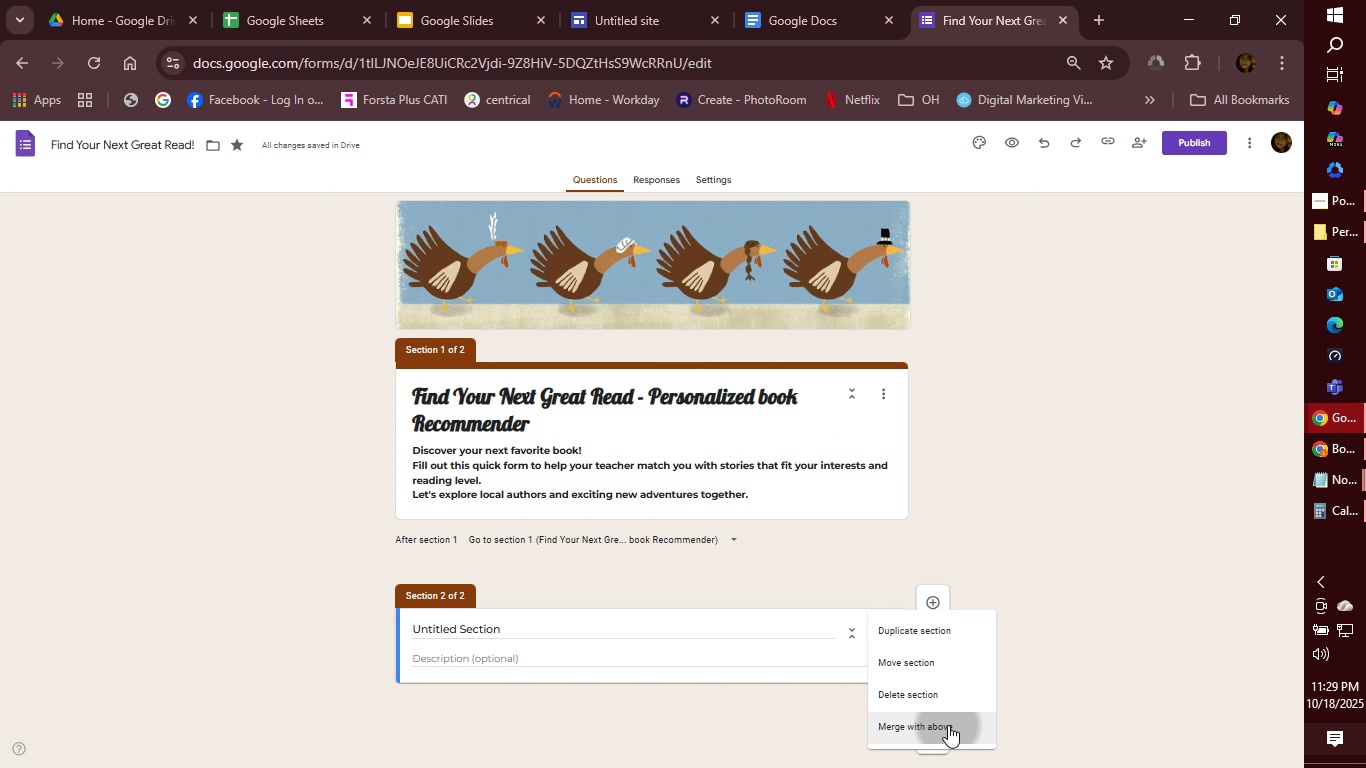 
left_click_drag(start_coordinate=[948, 725], to_coordinate=[954, 694])
 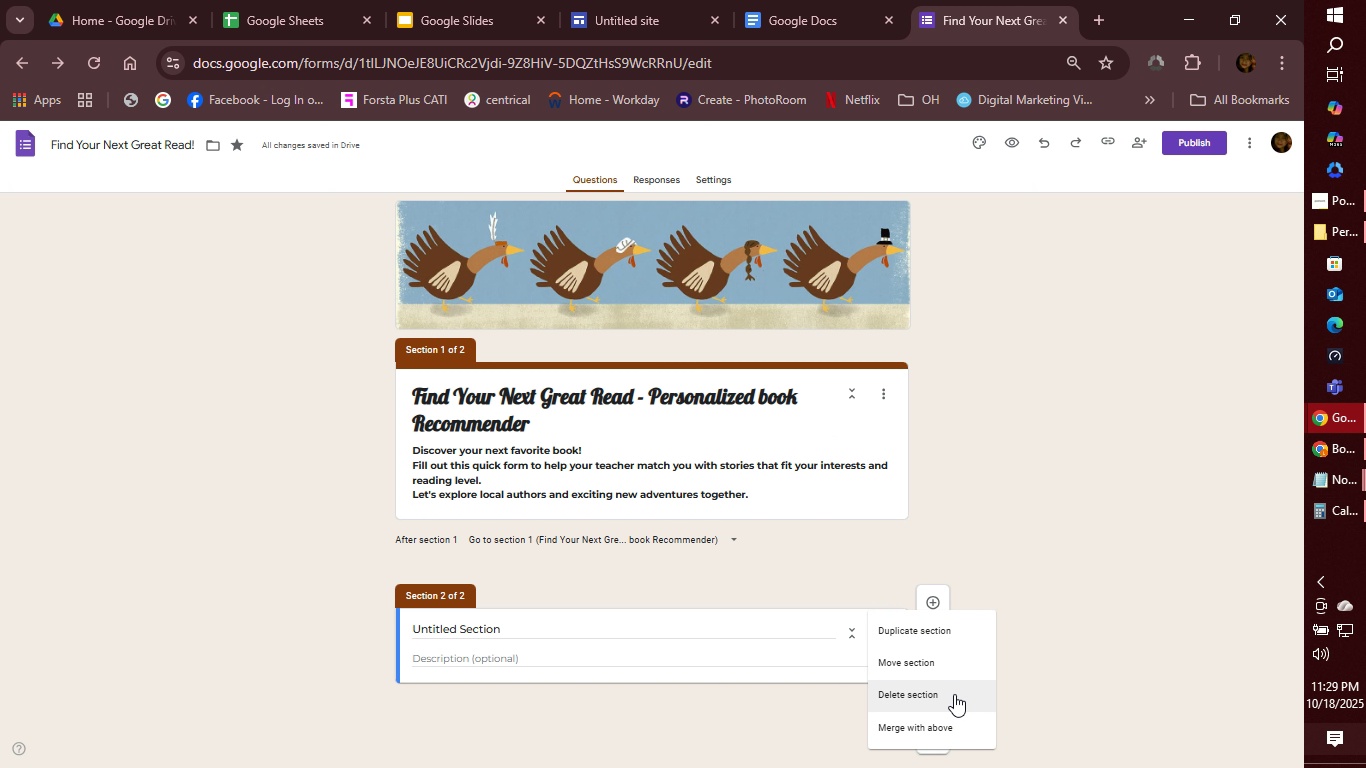 
left_click([954, 694])
 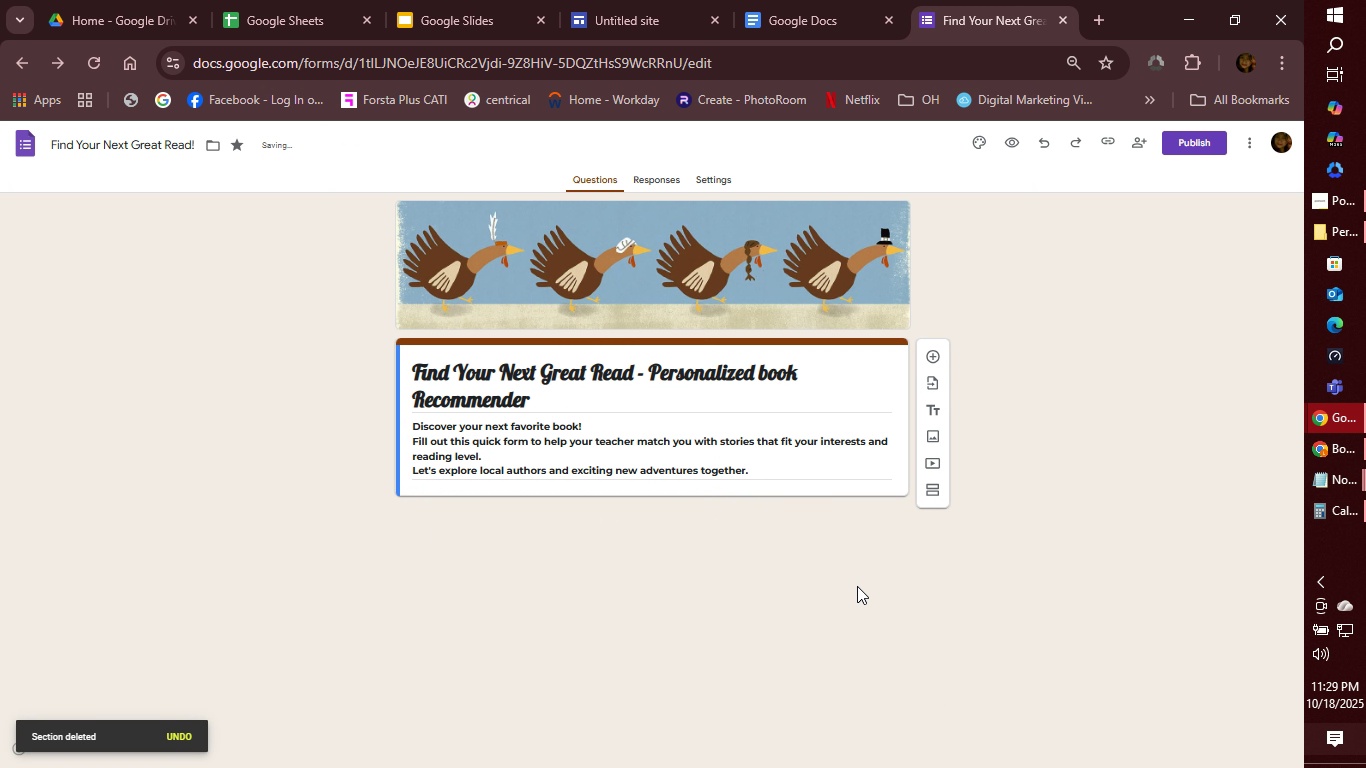 
left_click([868, 592])
 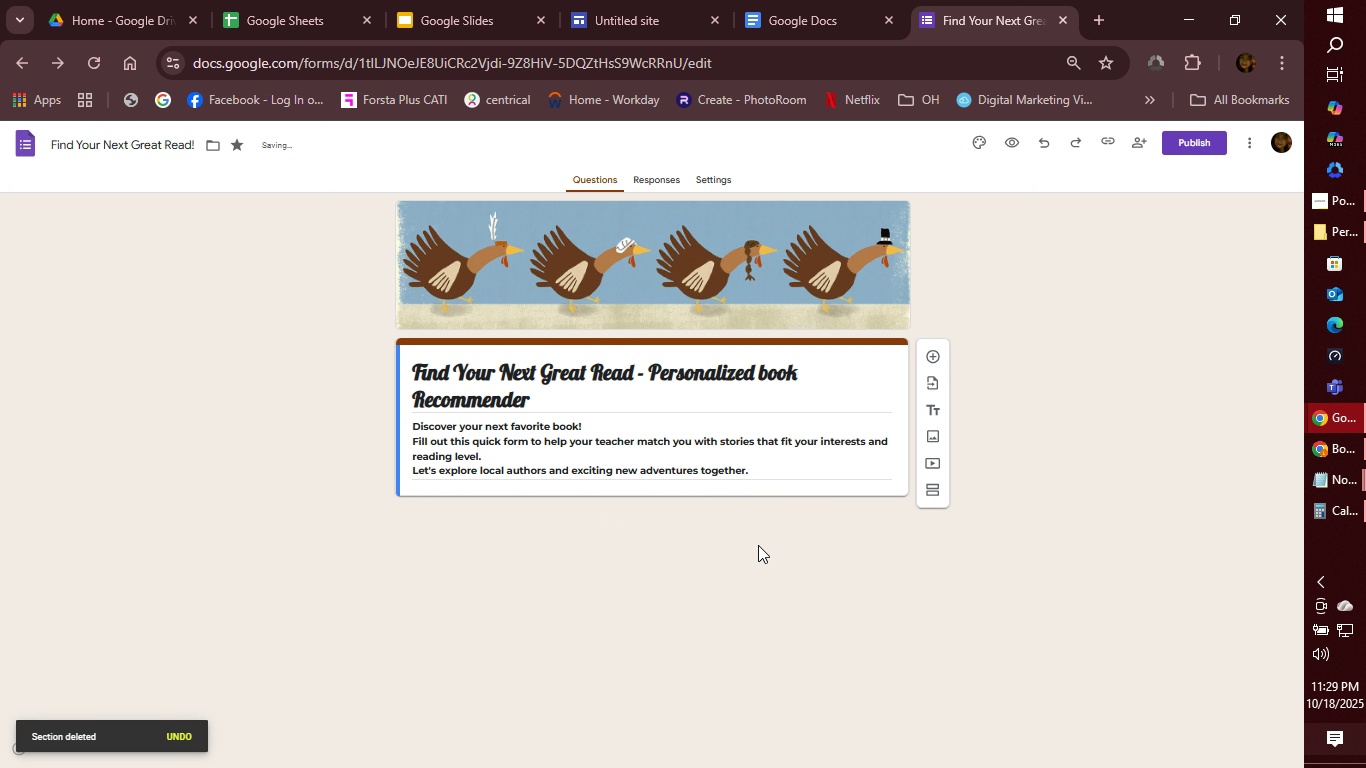 
left_click([759, 545])
 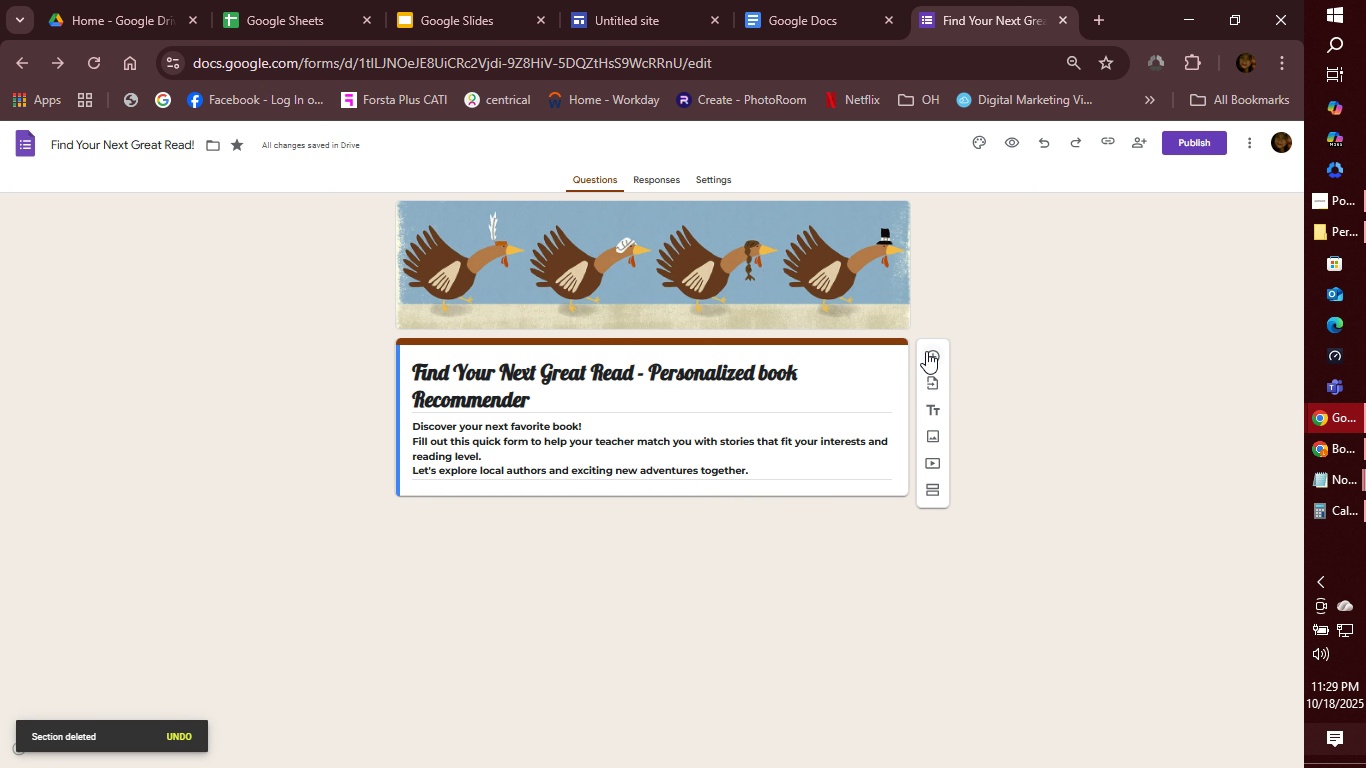 
left_click([926, 351])
 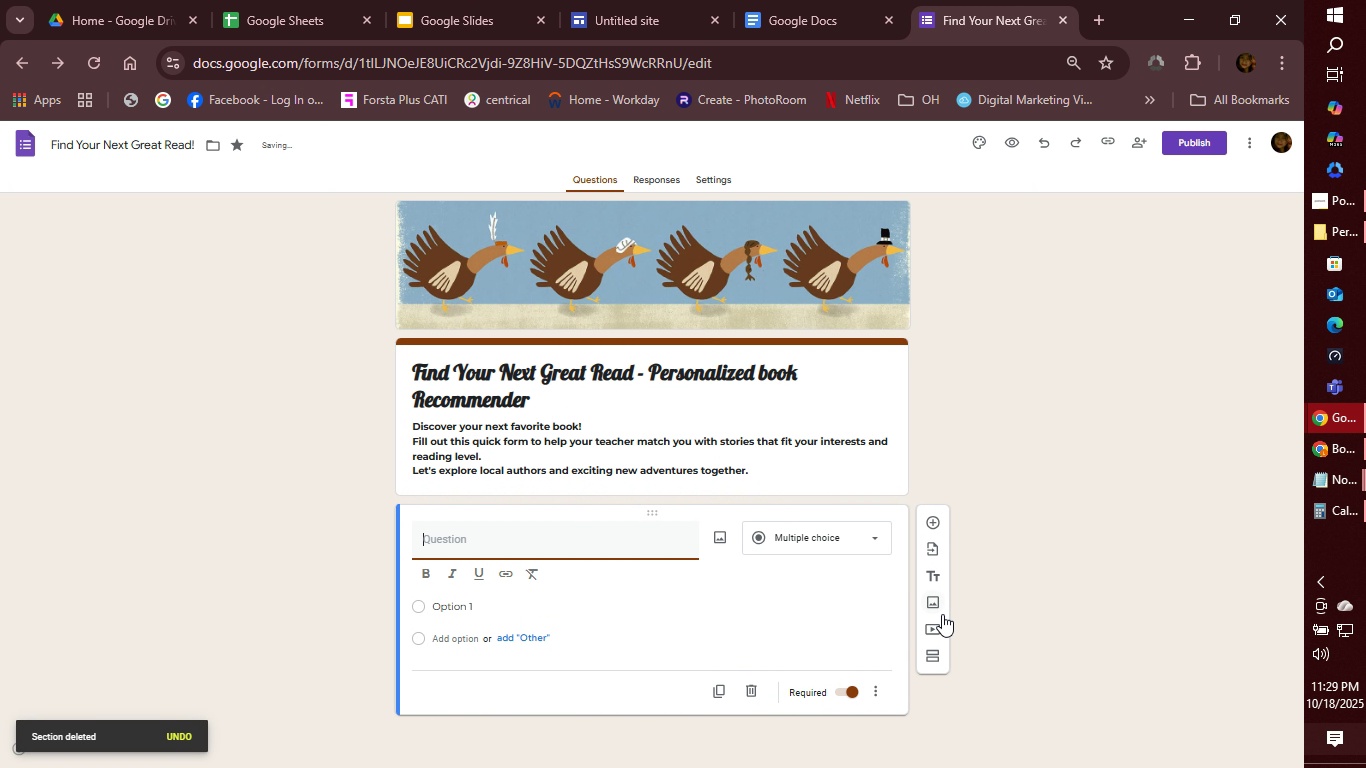 
left_click([934, 658])
 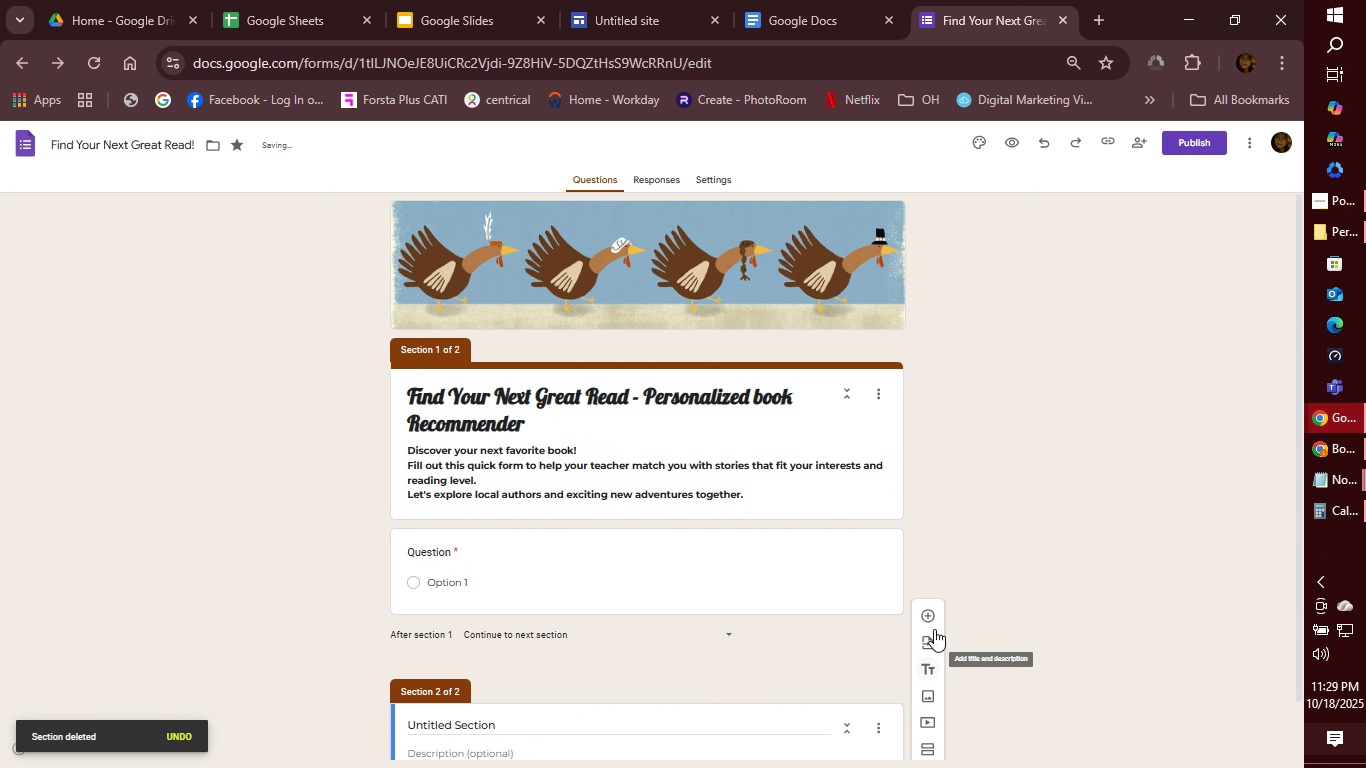 
mouse_move([813, 528])
 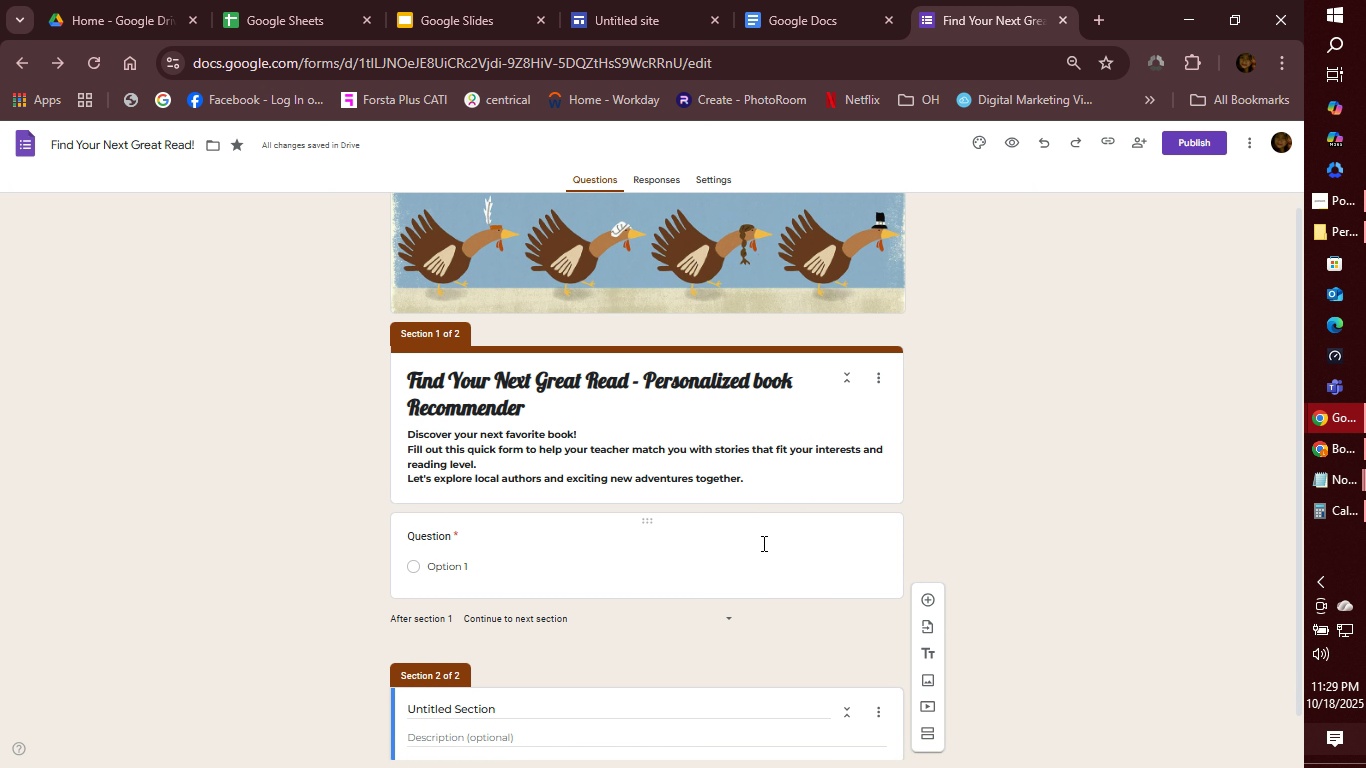 
scroll: coordinate [762, 543], scroll_direction: down, amount: 3.0
 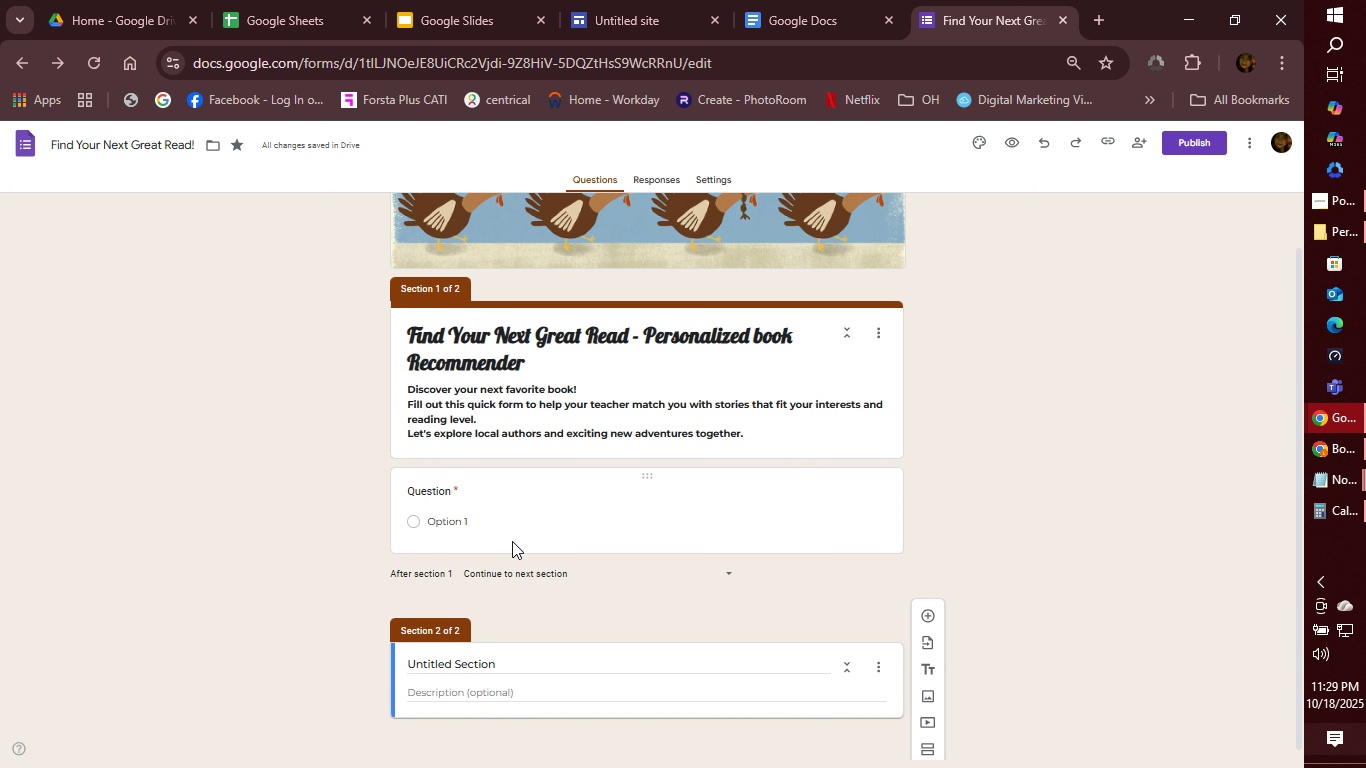 
left_click([459, 527])
 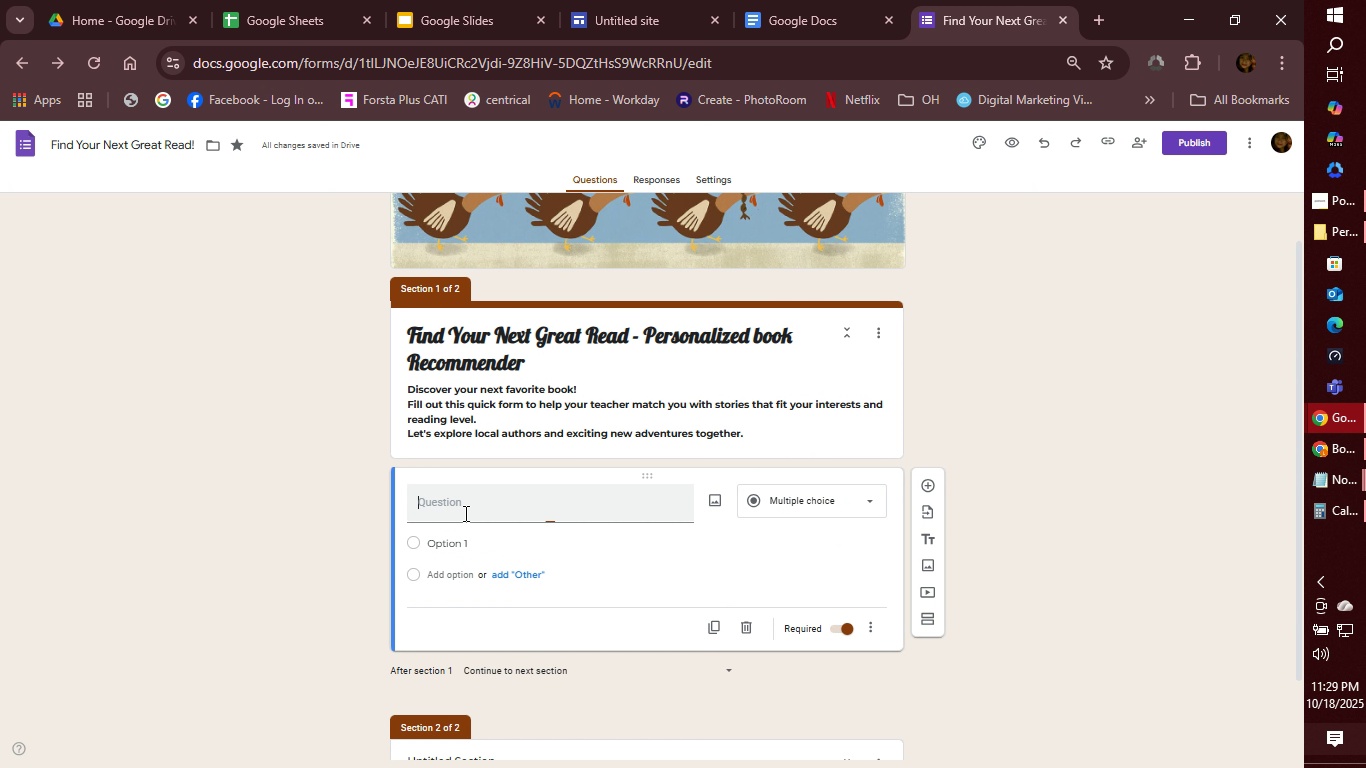 
left_click([464, 513])
 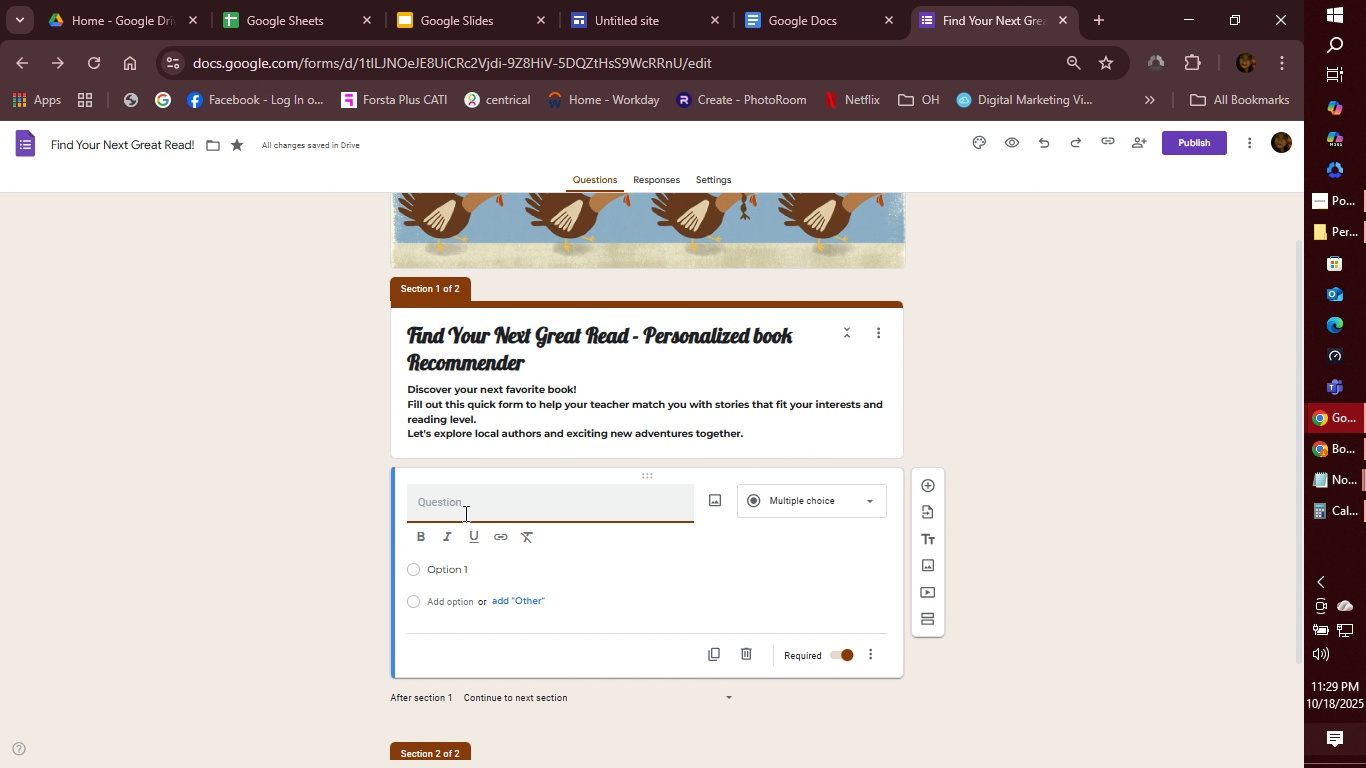 
wait(7.38)
 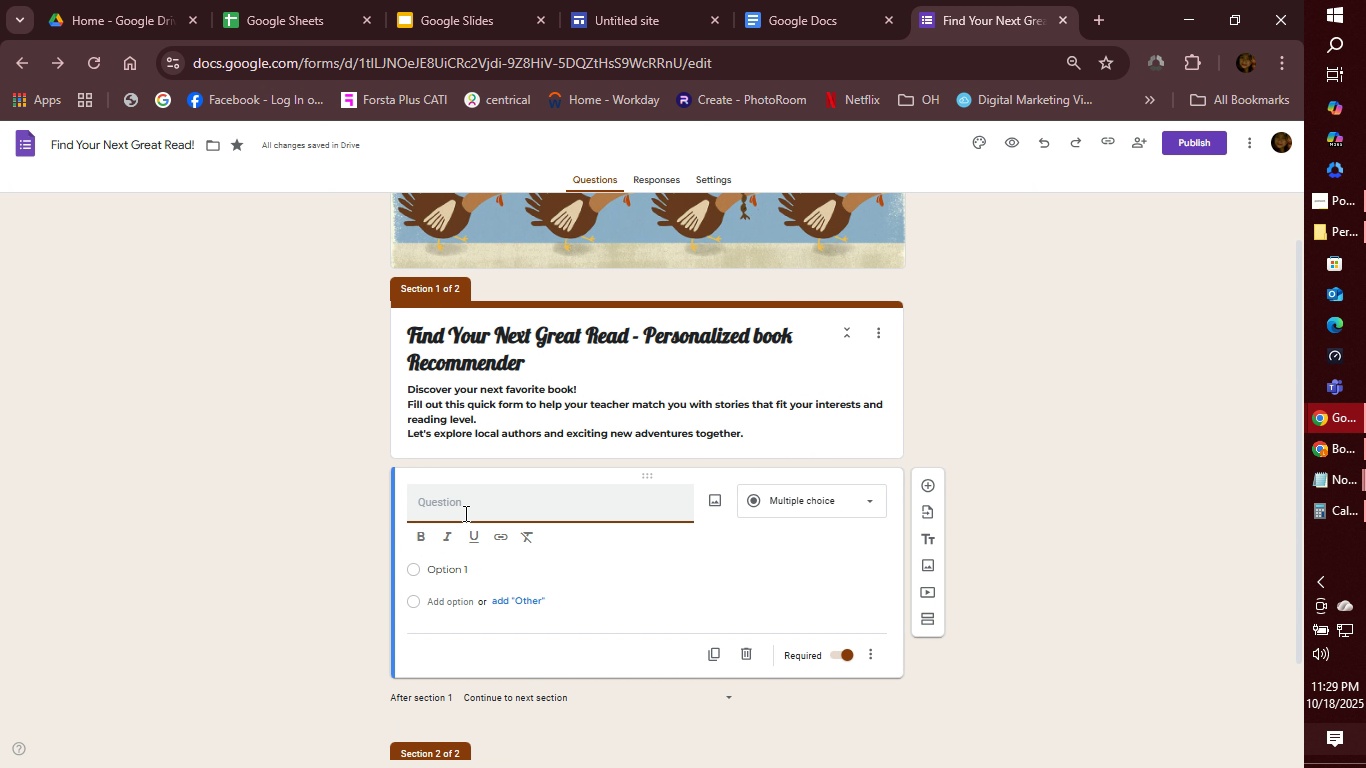 
type(Student )
 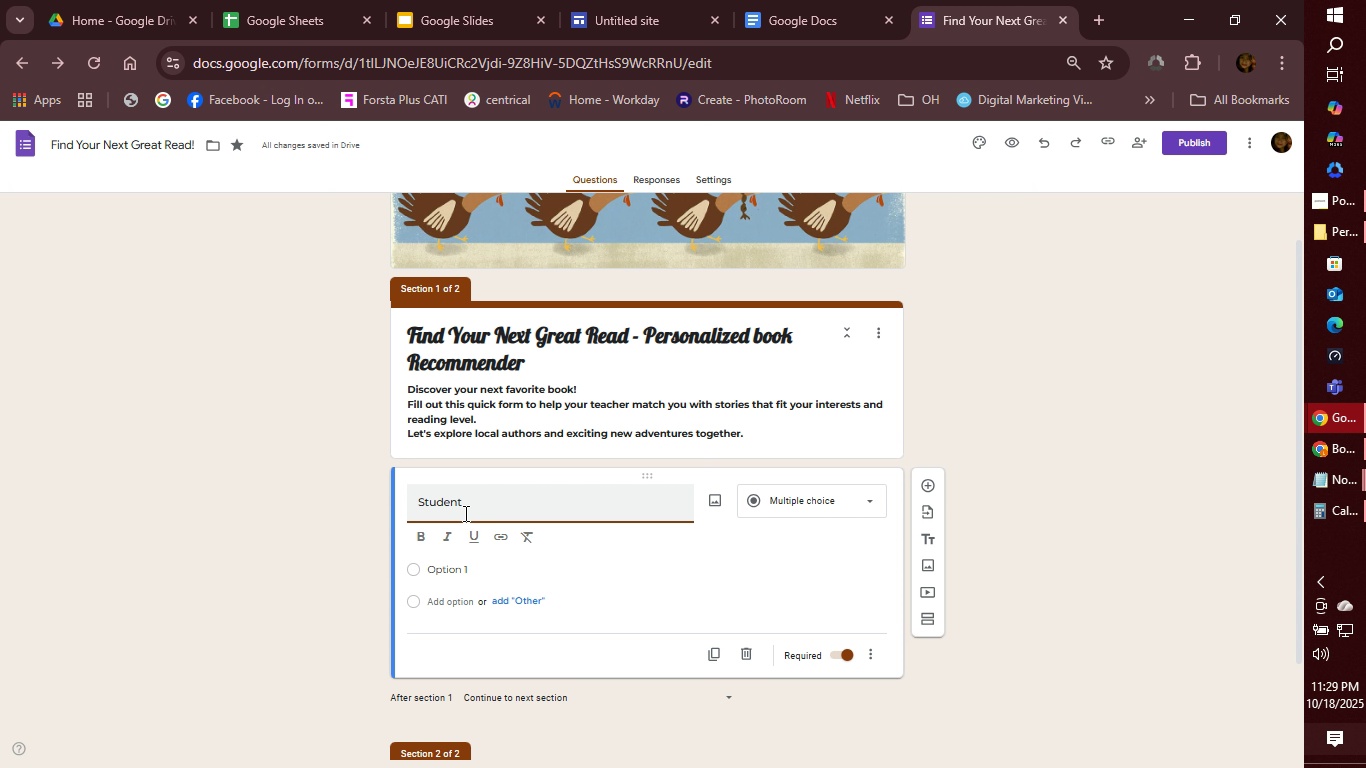 
hold_key(key=Backspace, duration=1.08)
 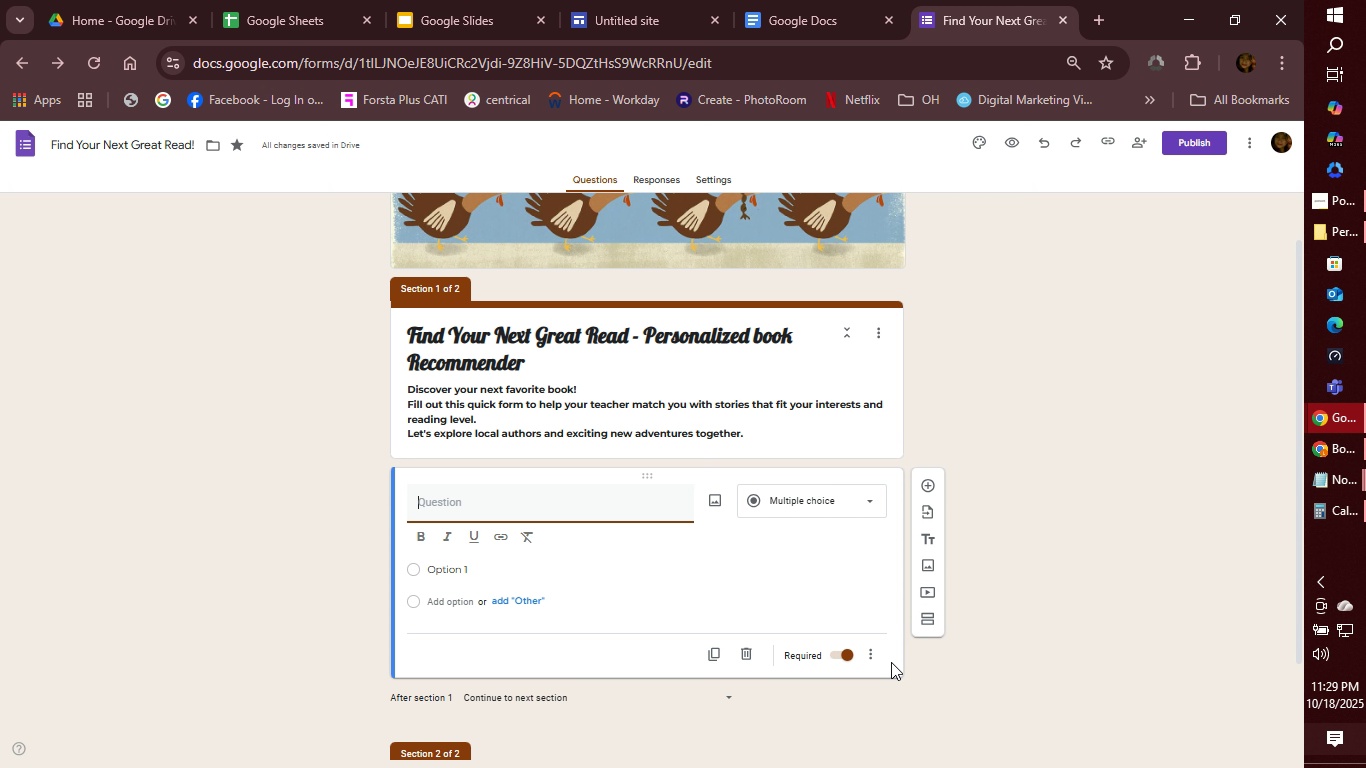 
left_click([875, 656])
 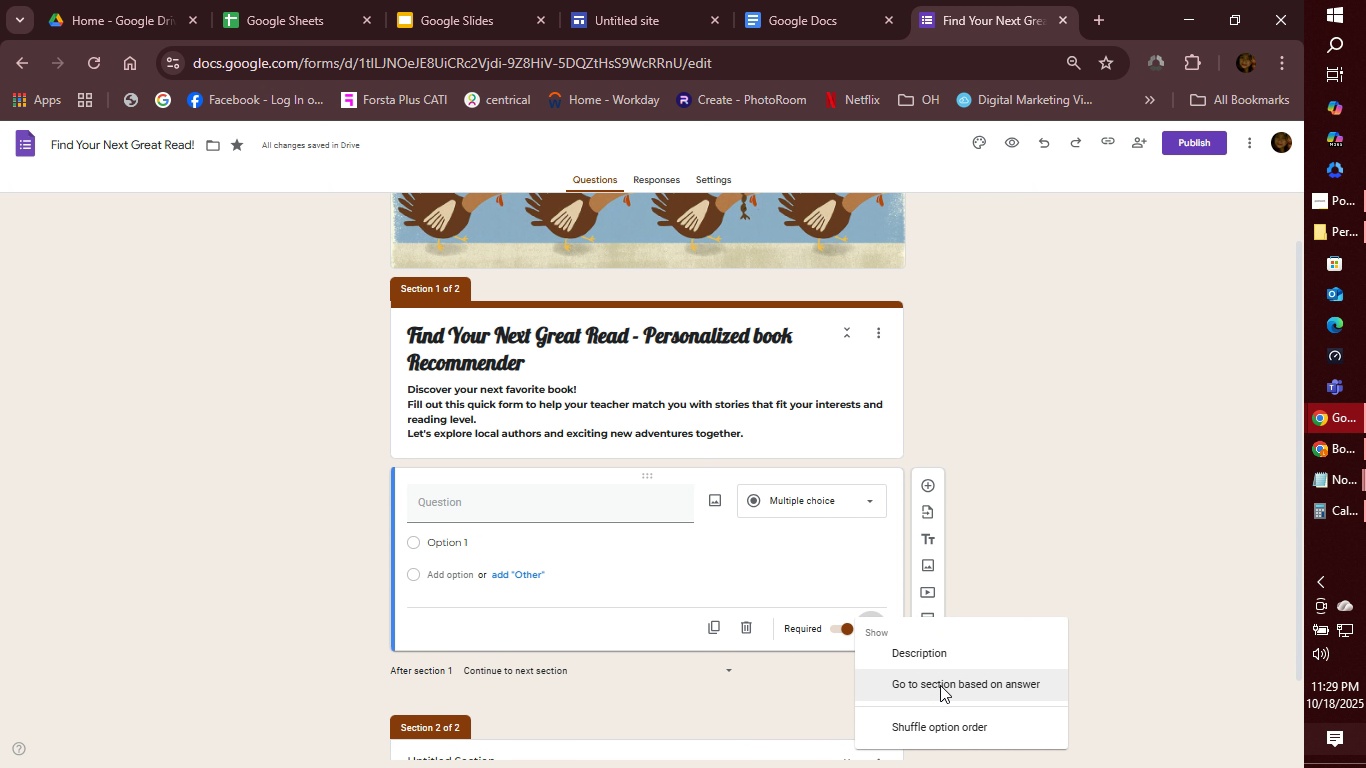 
left_click([941, 685])
 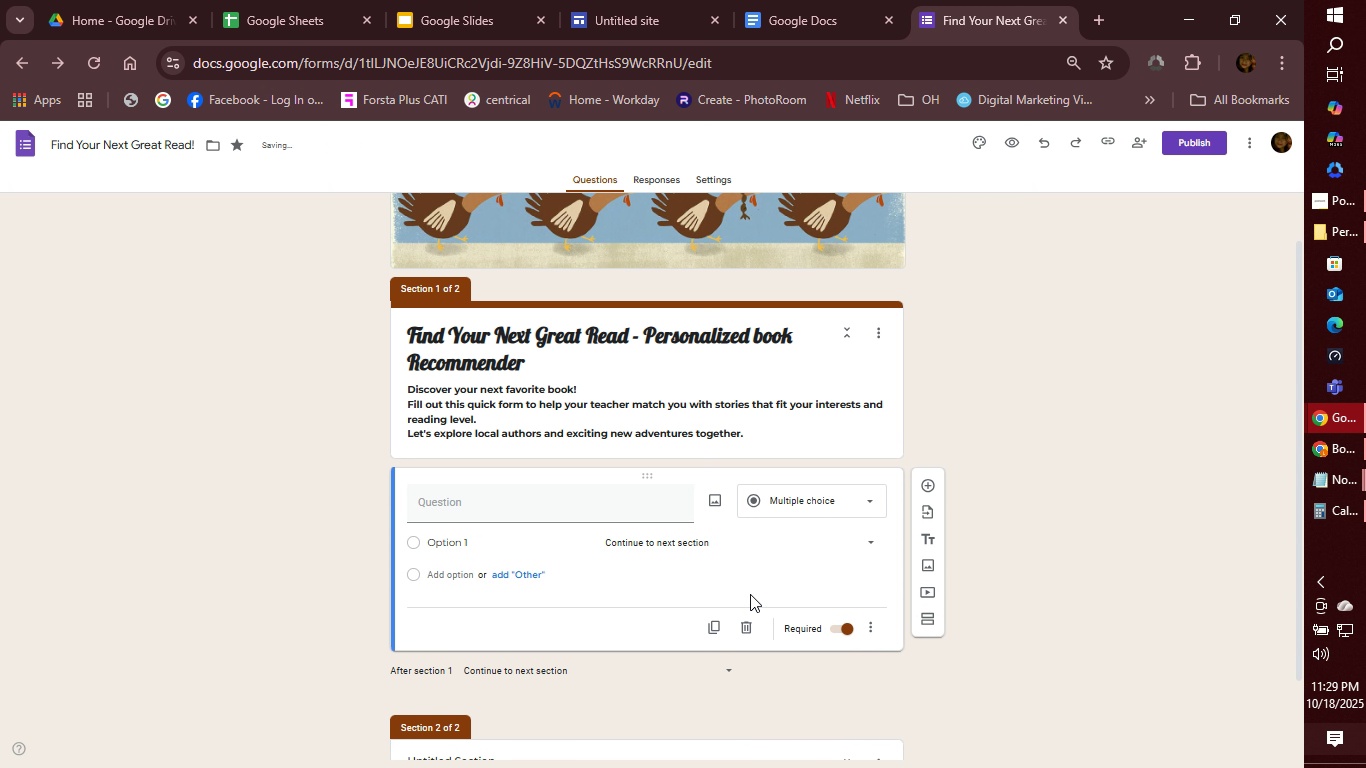 
mouse_move([716, 544])
 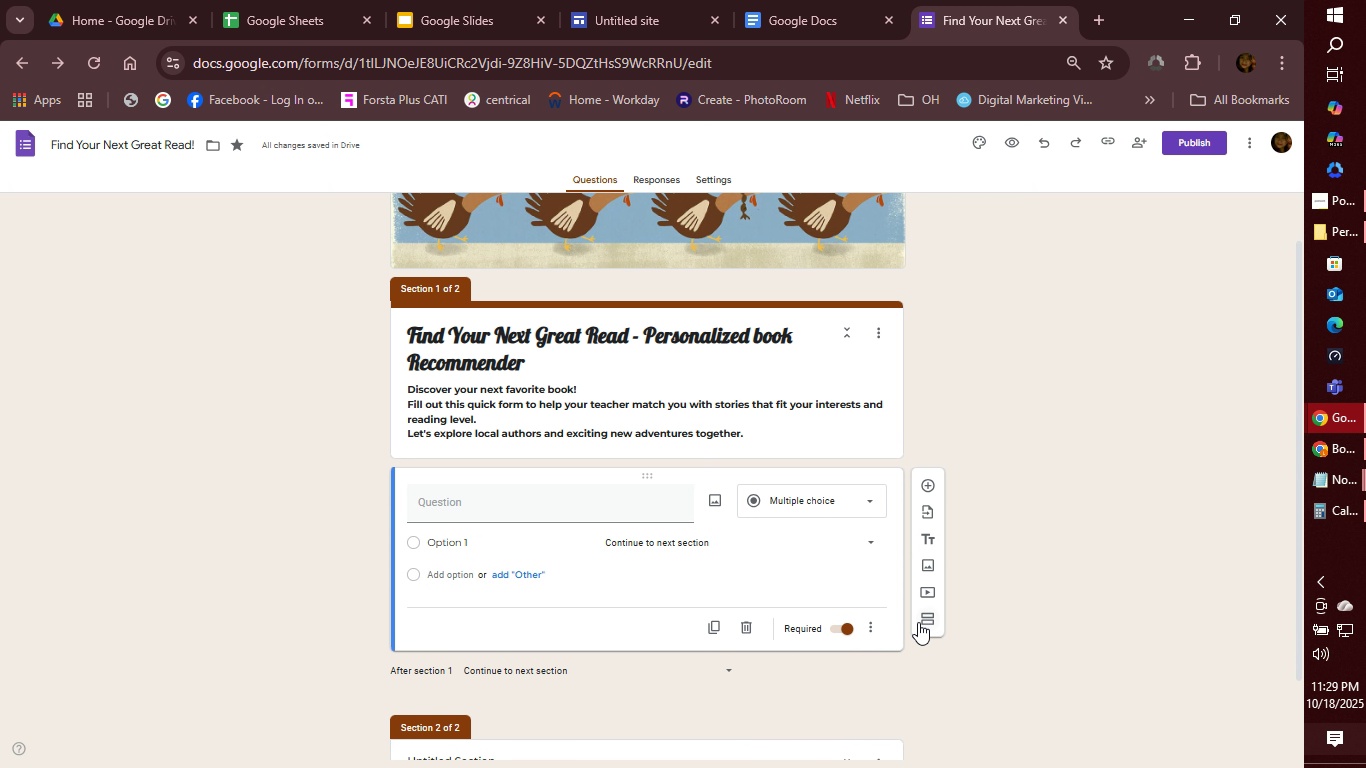 
left_click([922, 622])
 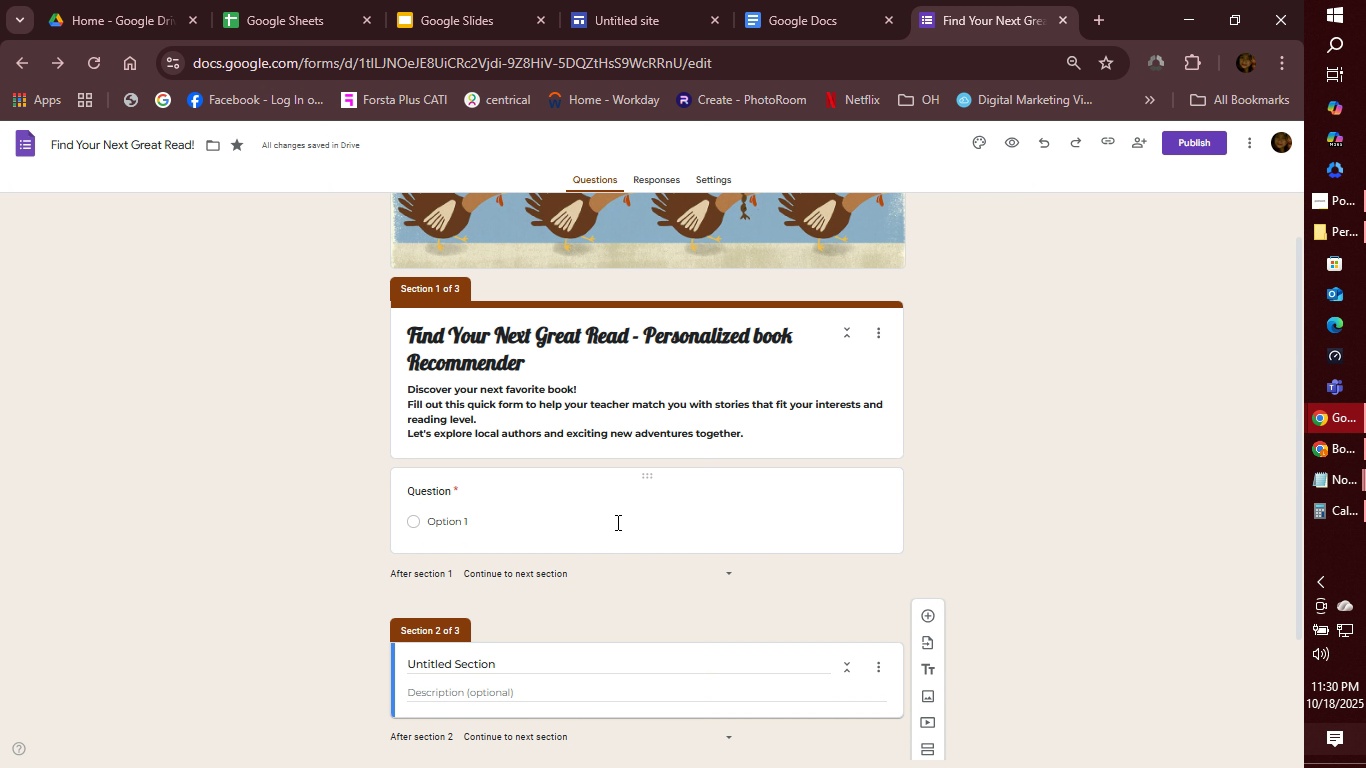 
scroll: coordinate [629, 488], scroll_direction: down, amount: 2.0
 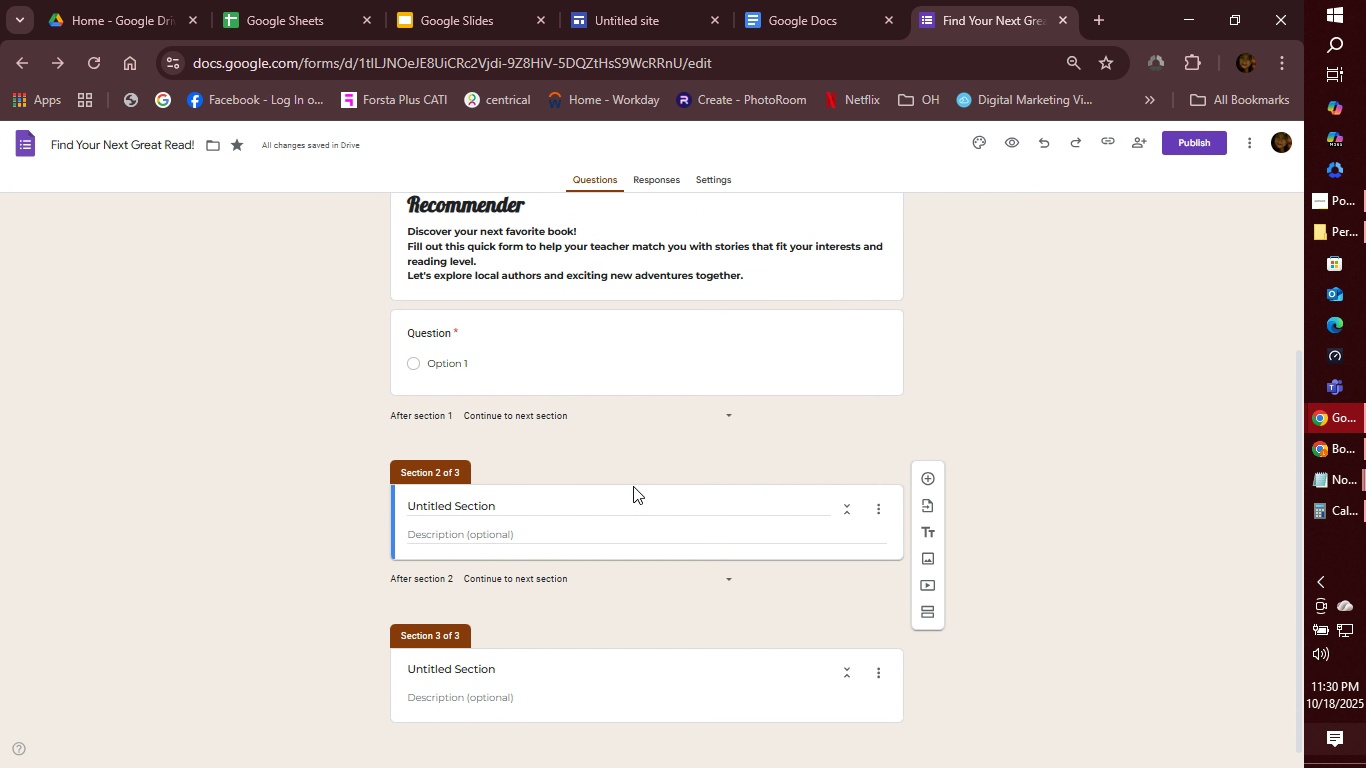 
scroll: coordinate [633, 486], scroll_direction: up, amount: 2.0
 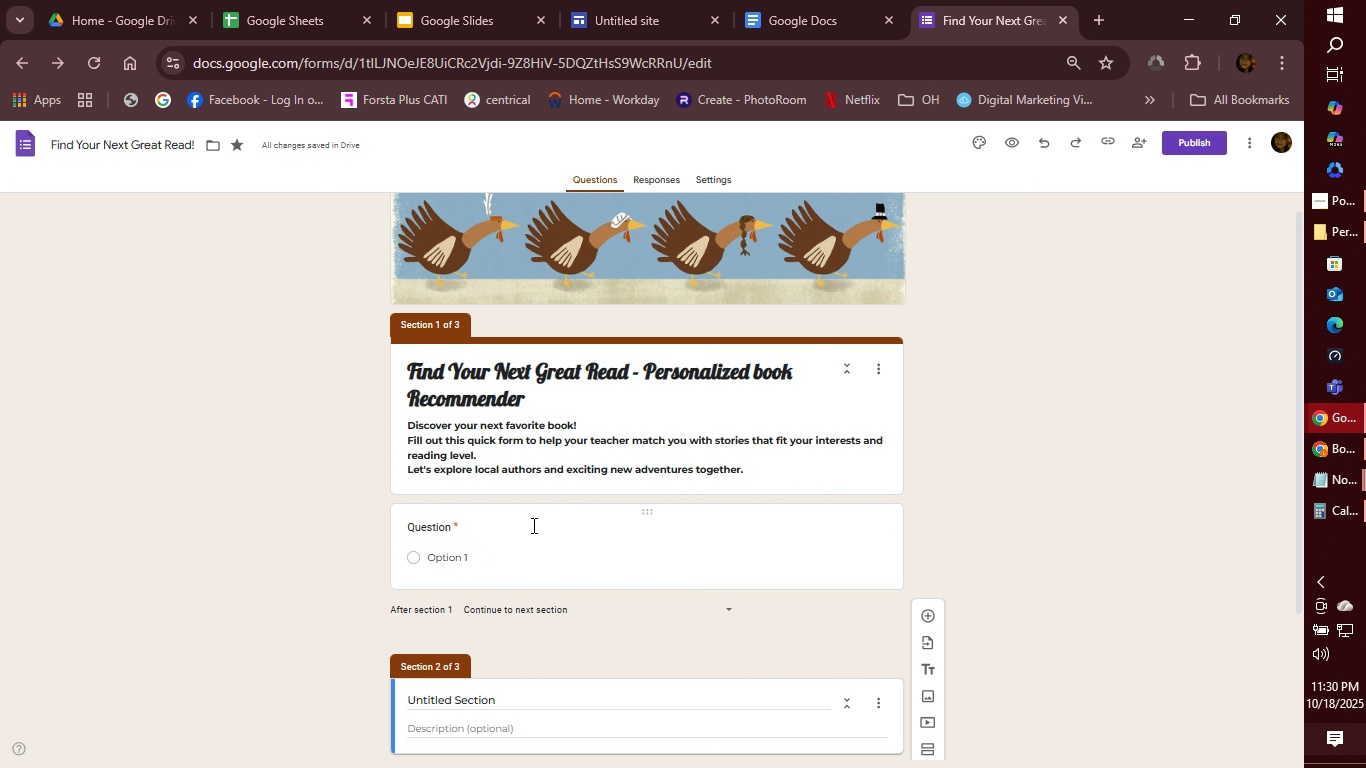 
left_click([532, 525])
 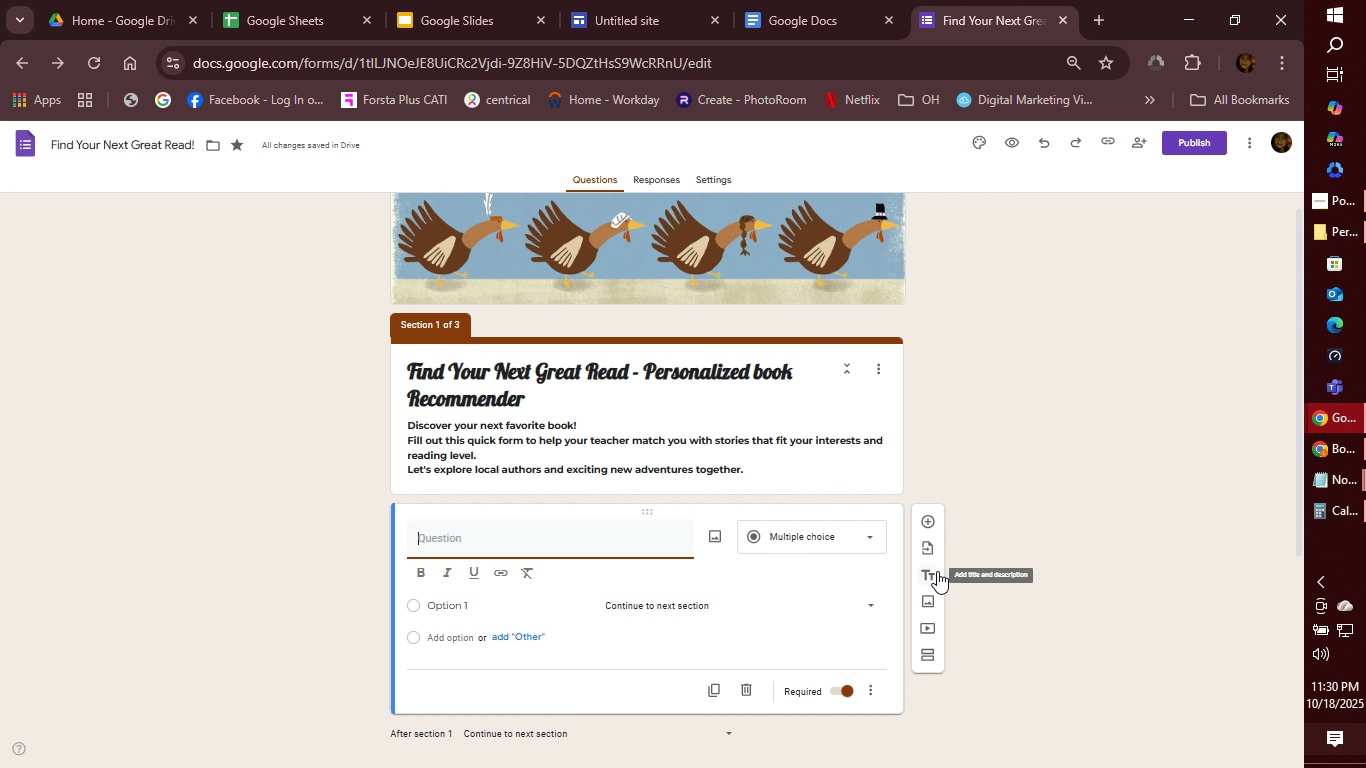 
left_click([937, 571])
 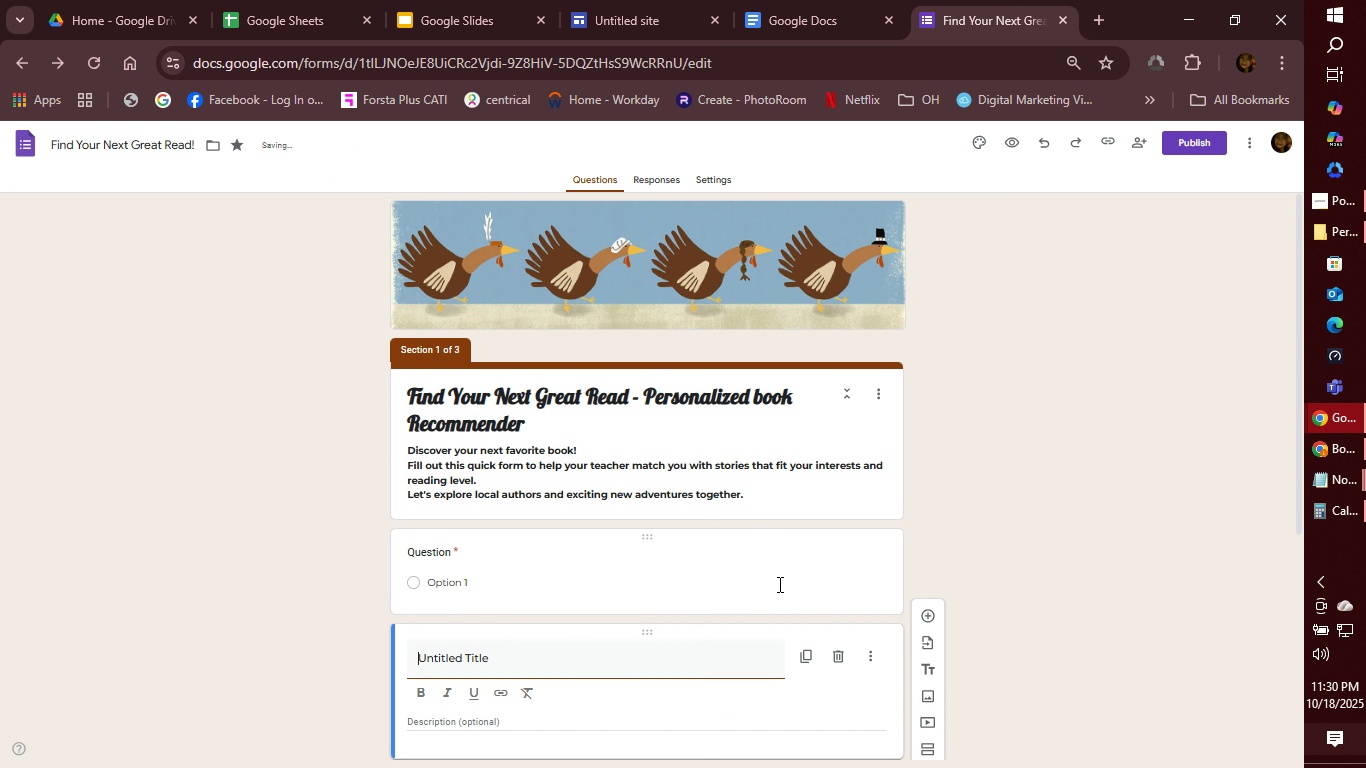 
scroll: coordinate [698, 577], scroll_direction: down, amount: 2.0
 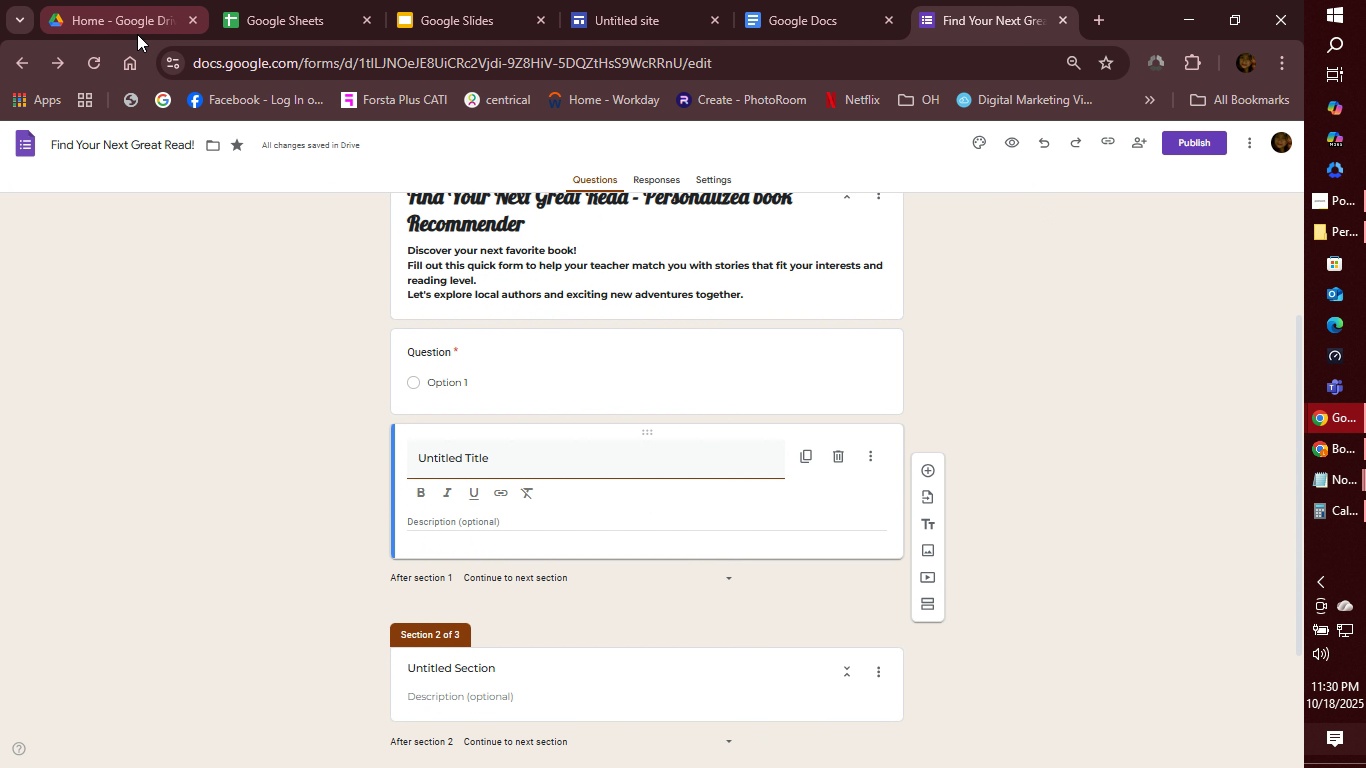 
wait(7.08)
 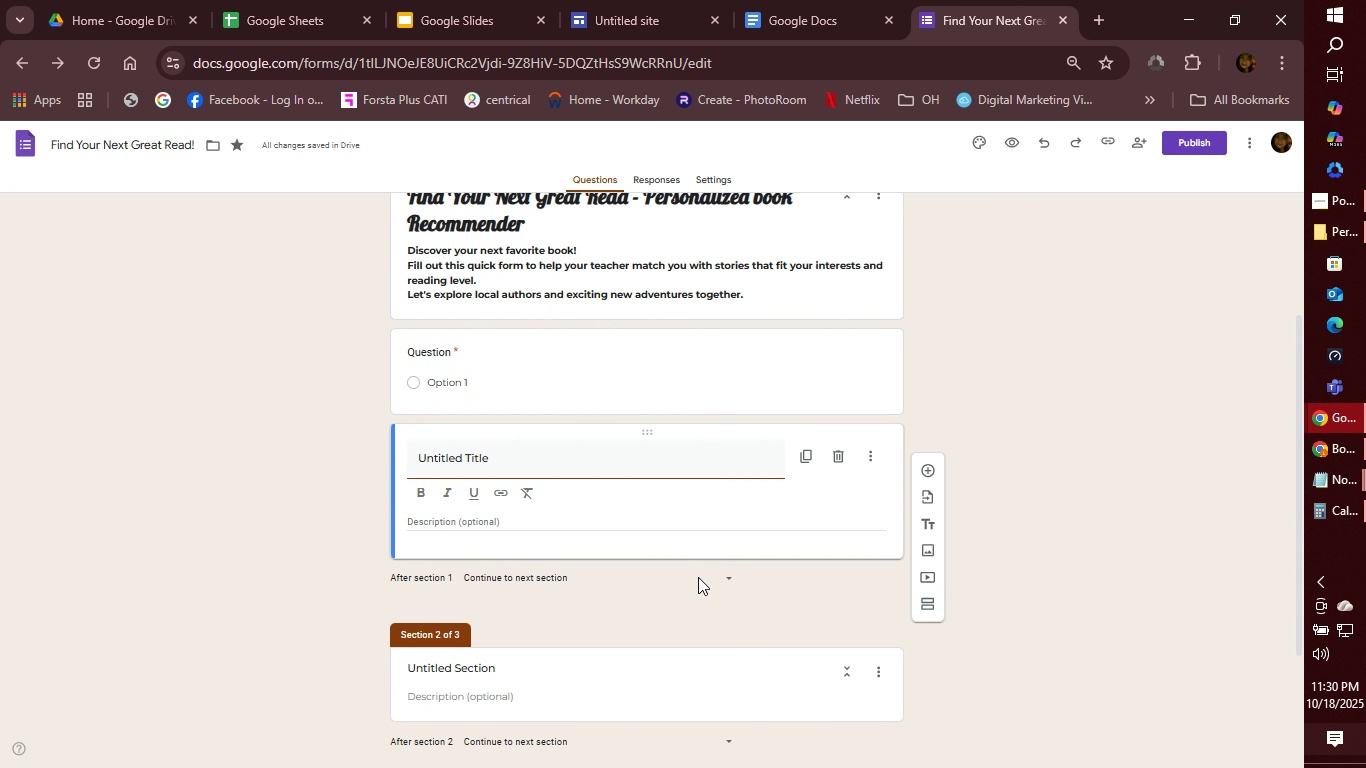 
left_click([13, 150])
 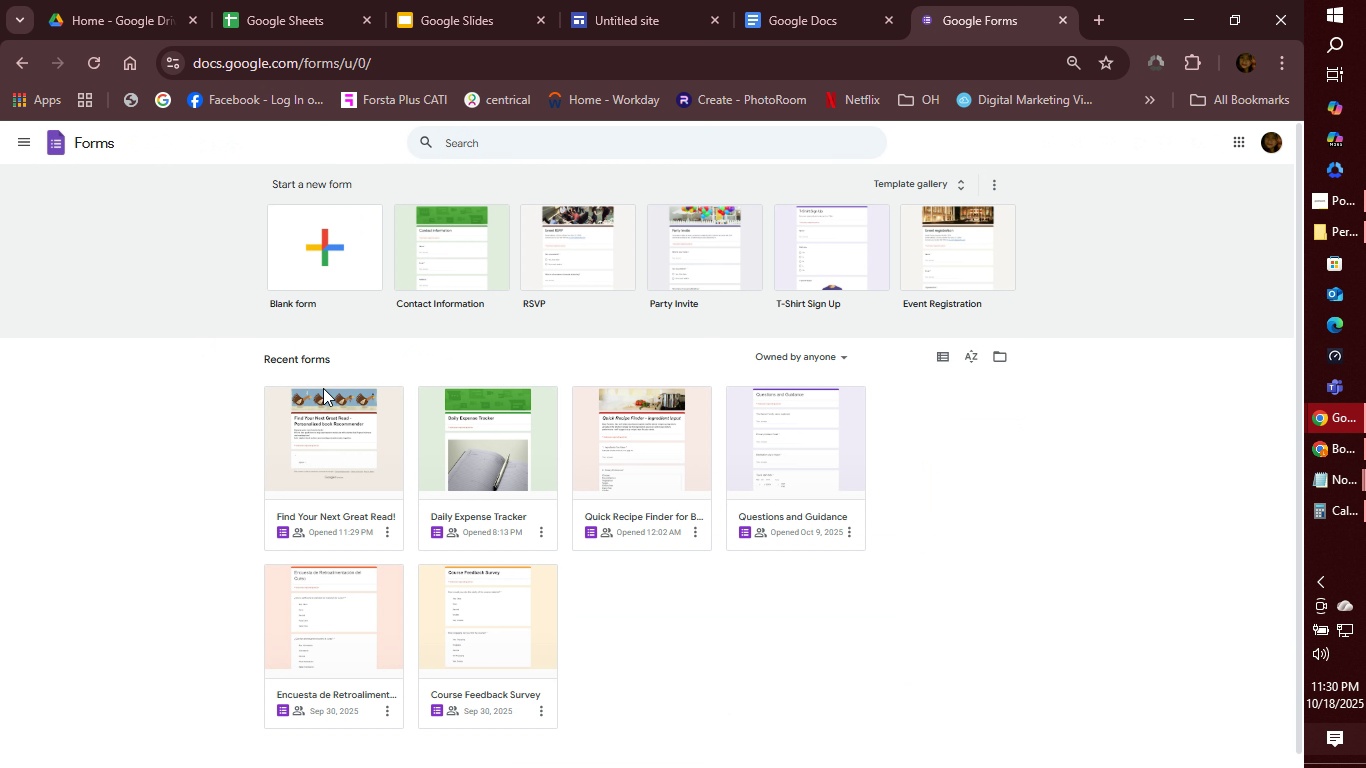 
left_click([385, 534])
 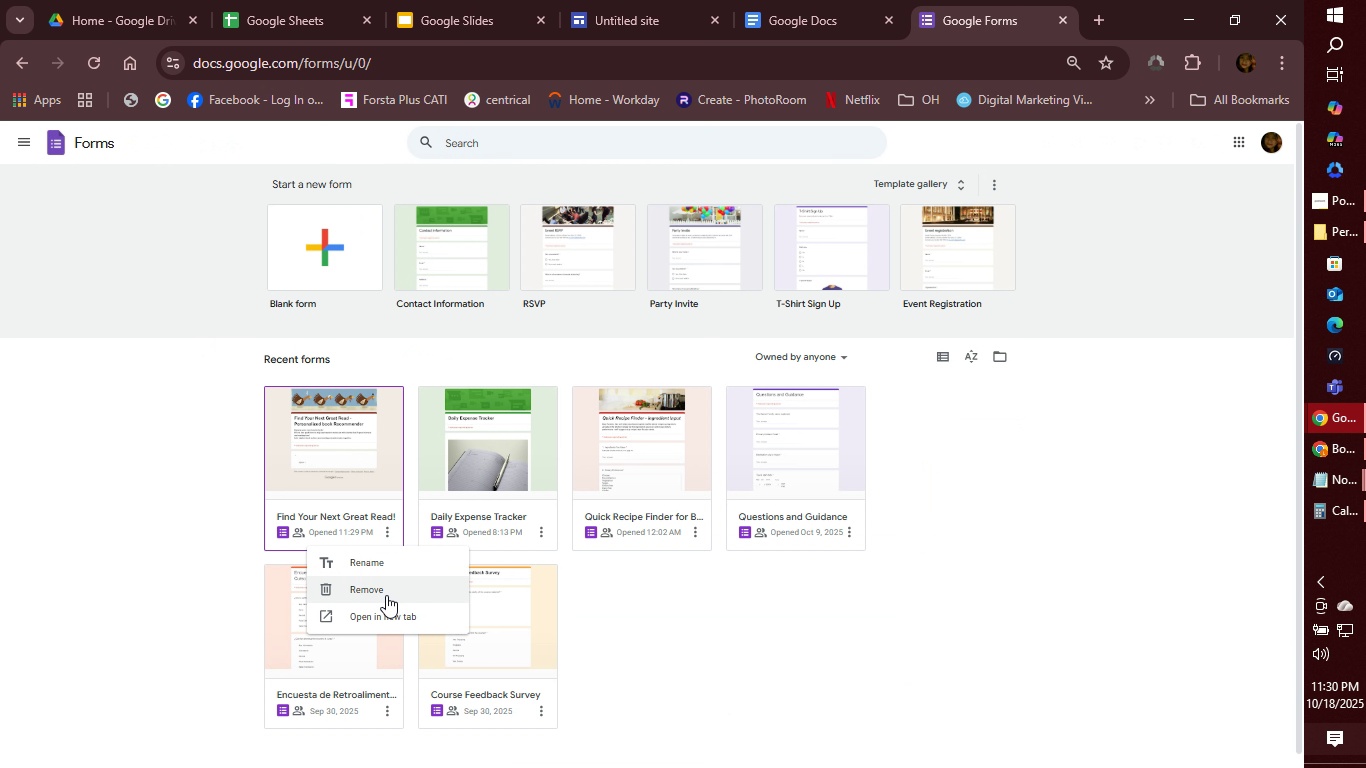 
left_click([390, 592])
 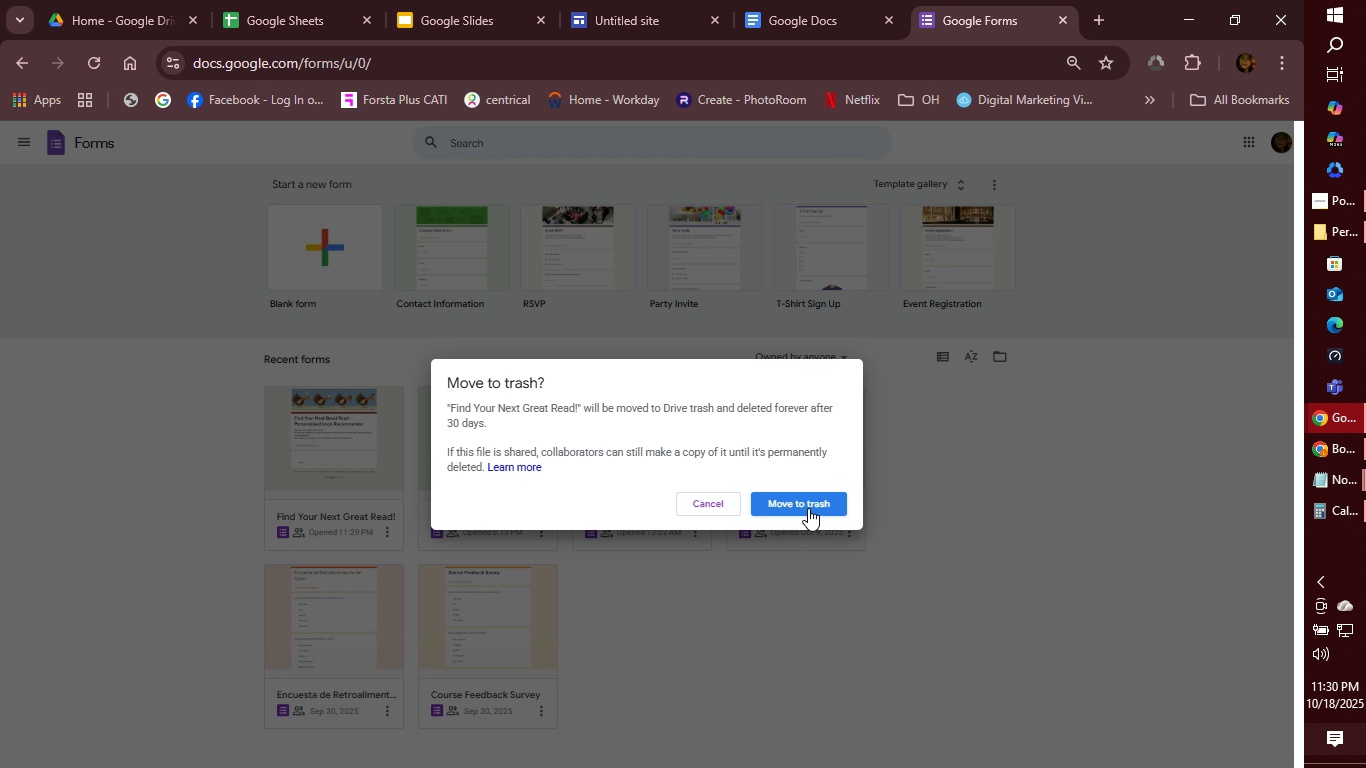 
left_click([808, 508])
 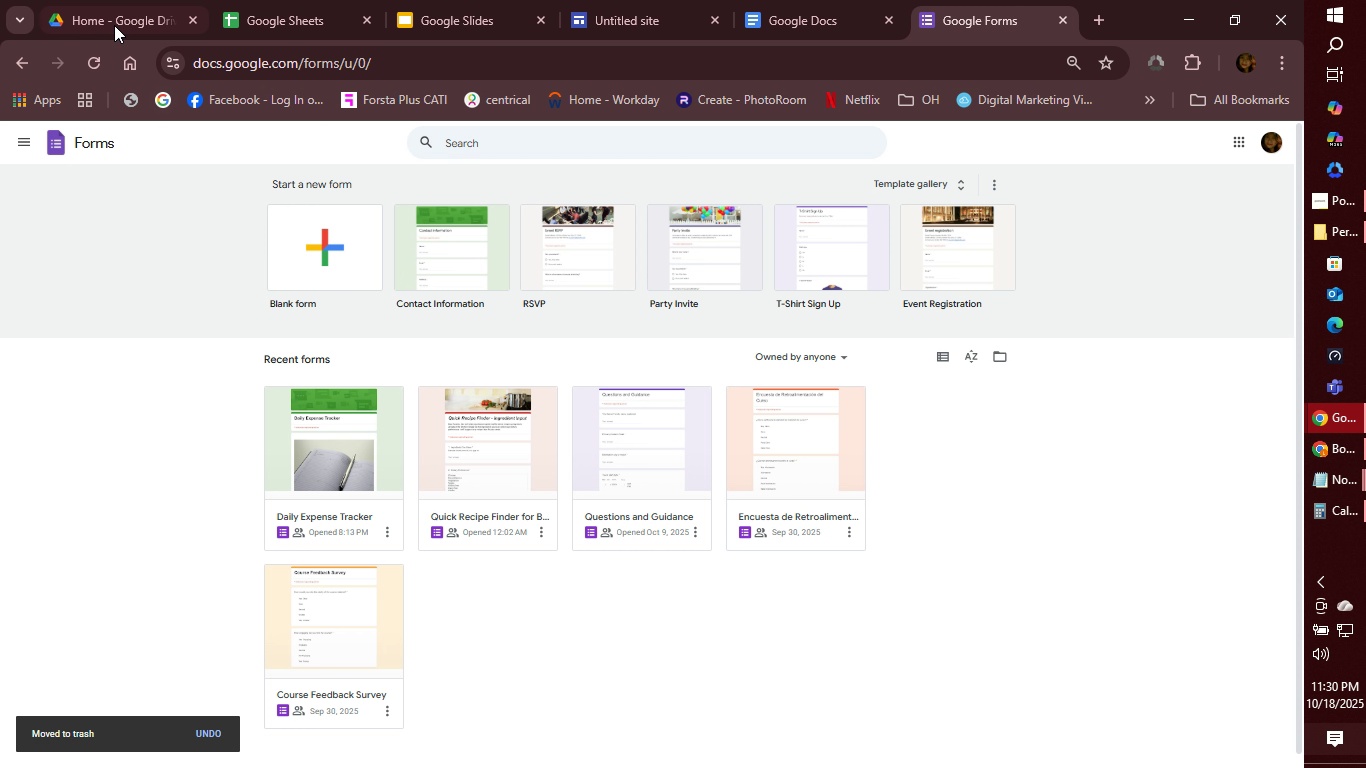 
left_click([97, 16])
 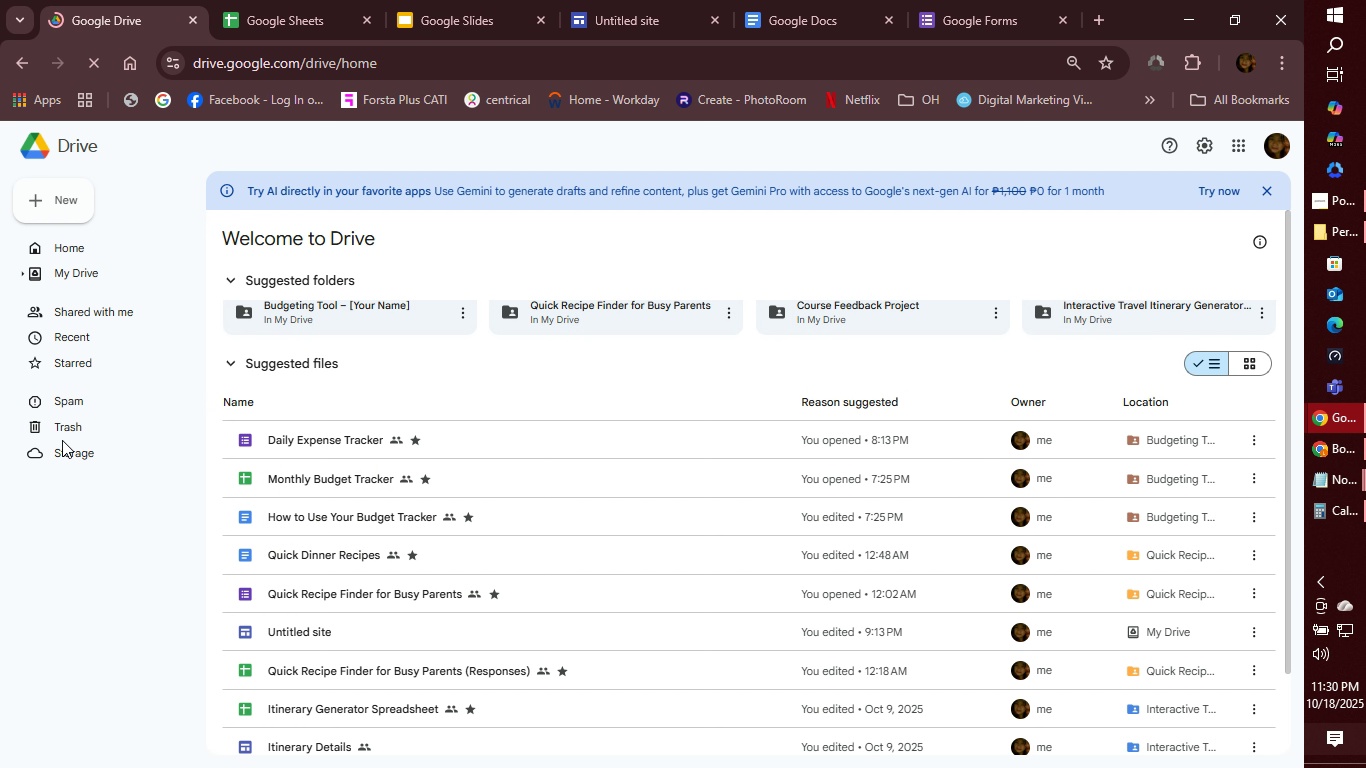 
left_click([65, 423])
 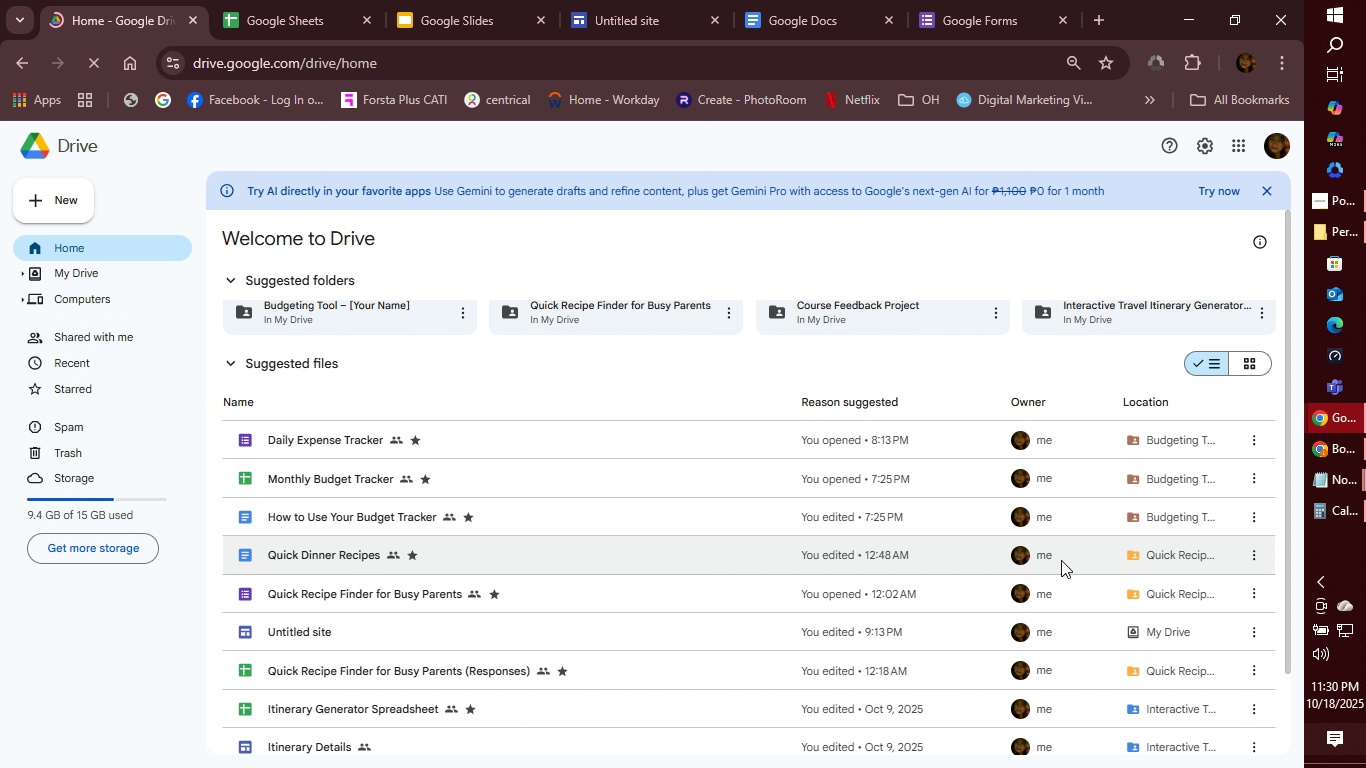 
left_click([1341, 451])
 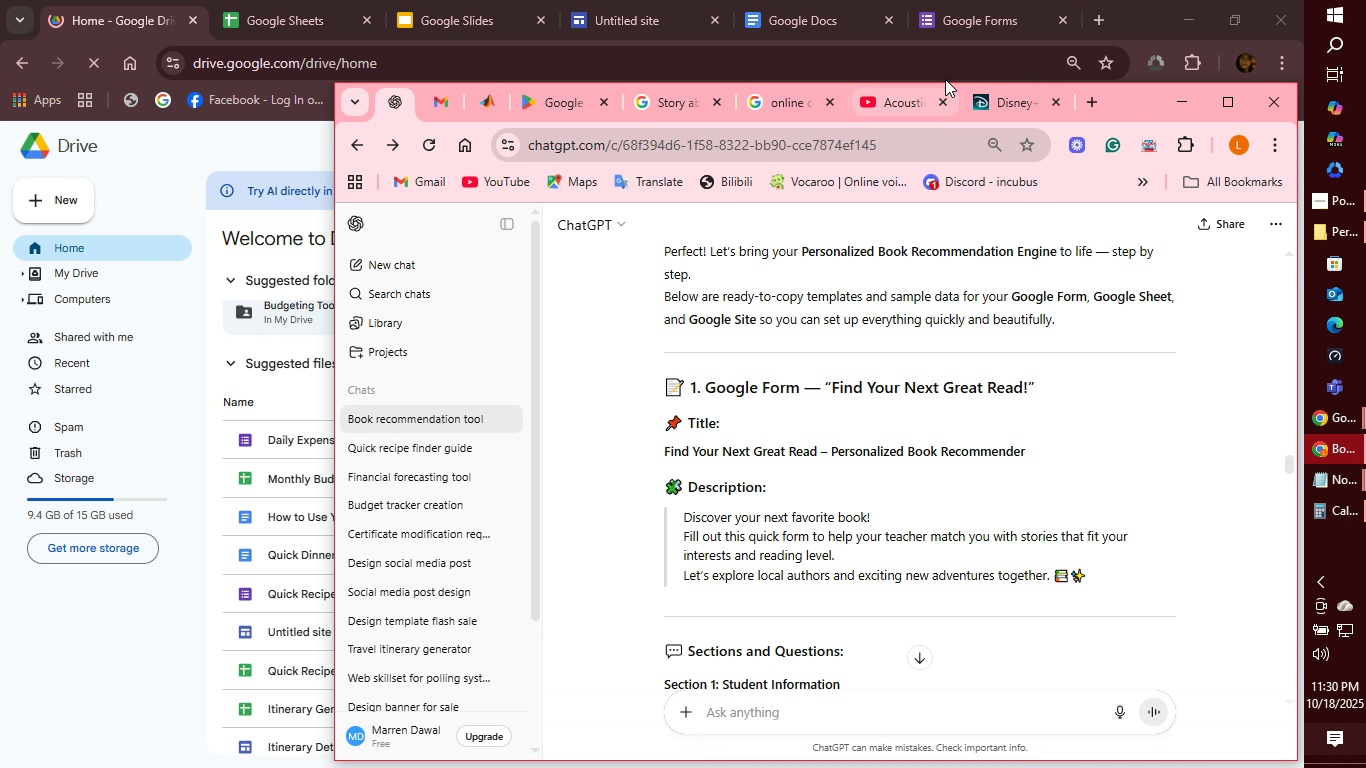 
left_click([894, 100])
 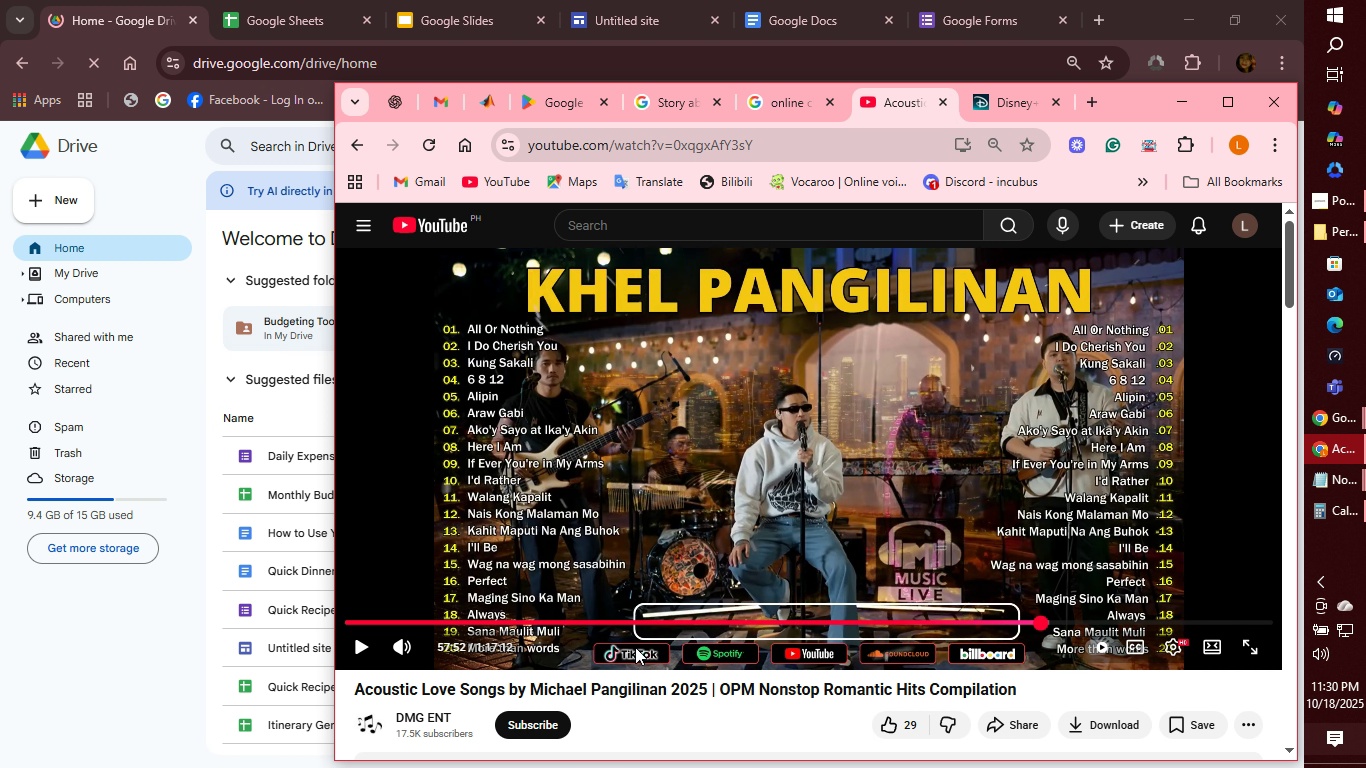 
left_click([363, 642])
 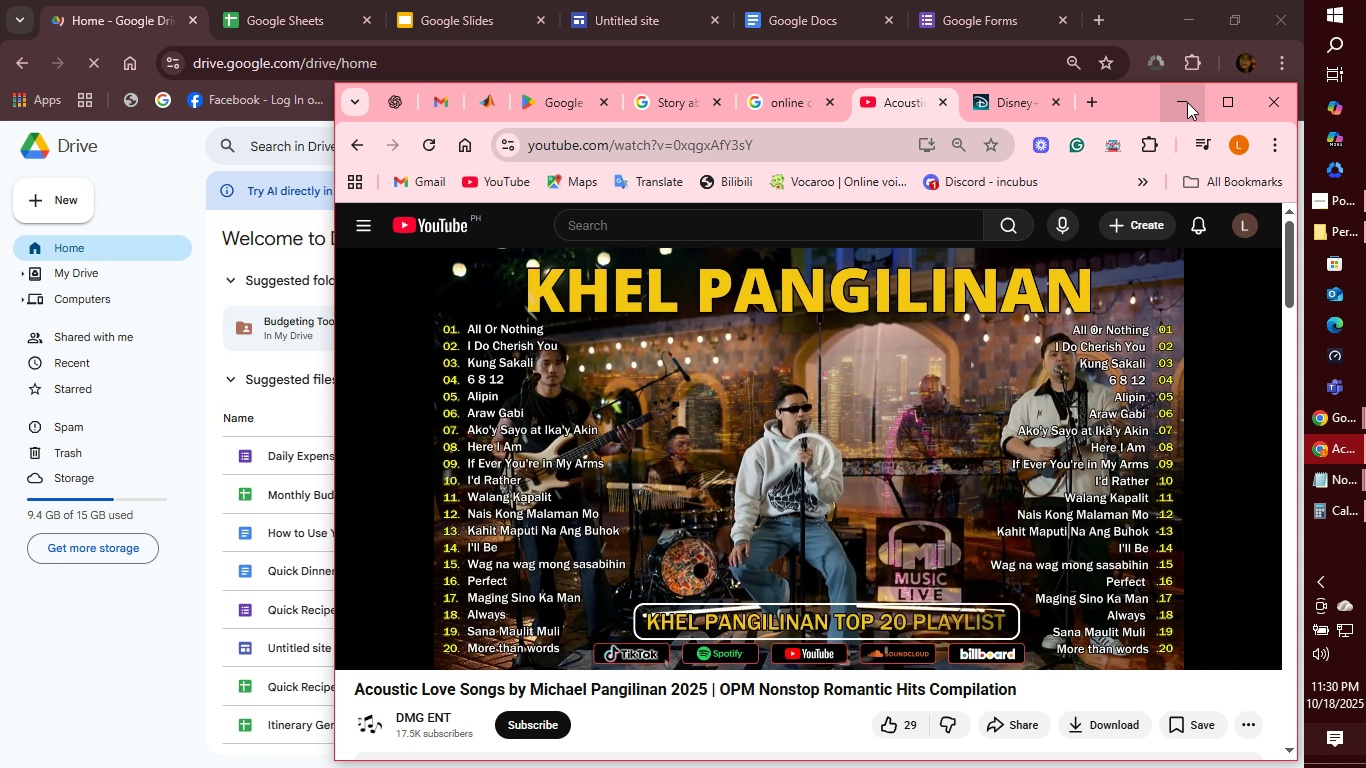 
left_click([1187, 103])
 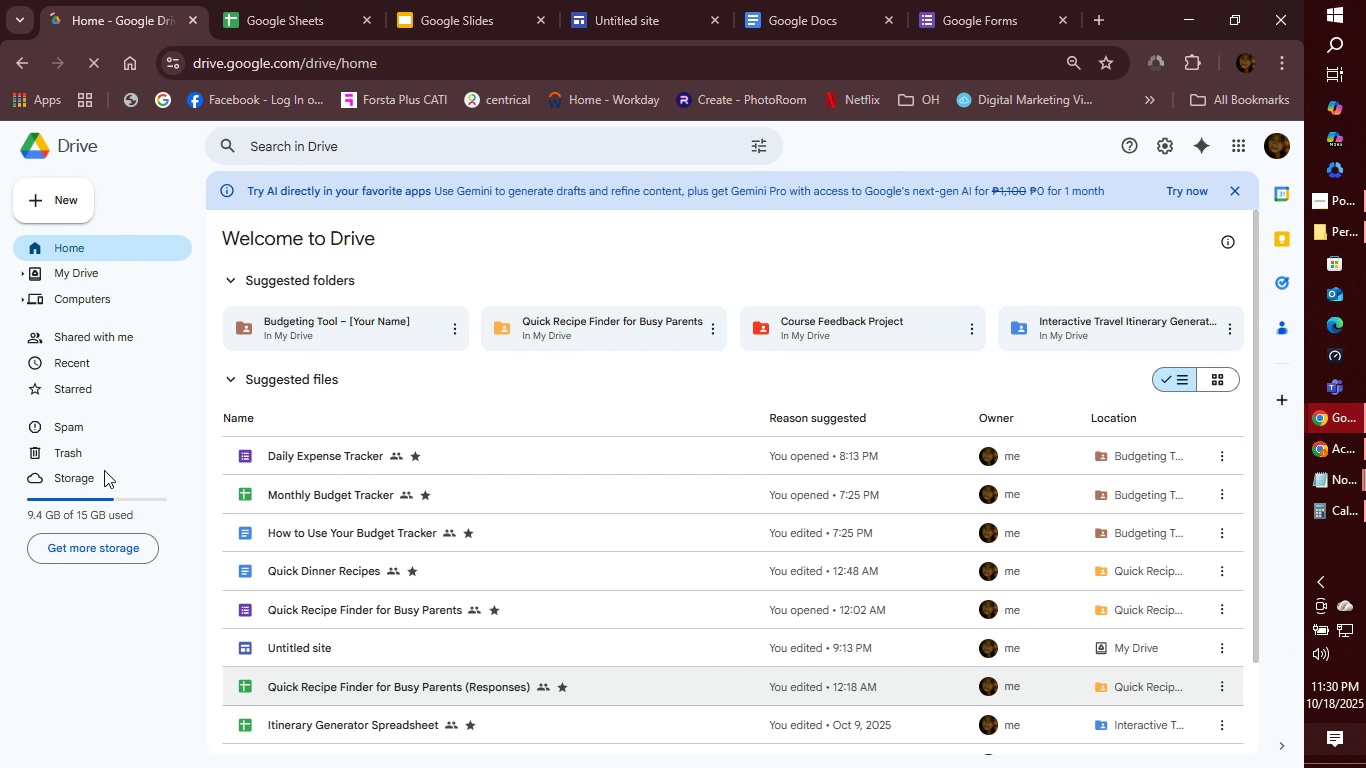 
left_click([97, 457])
 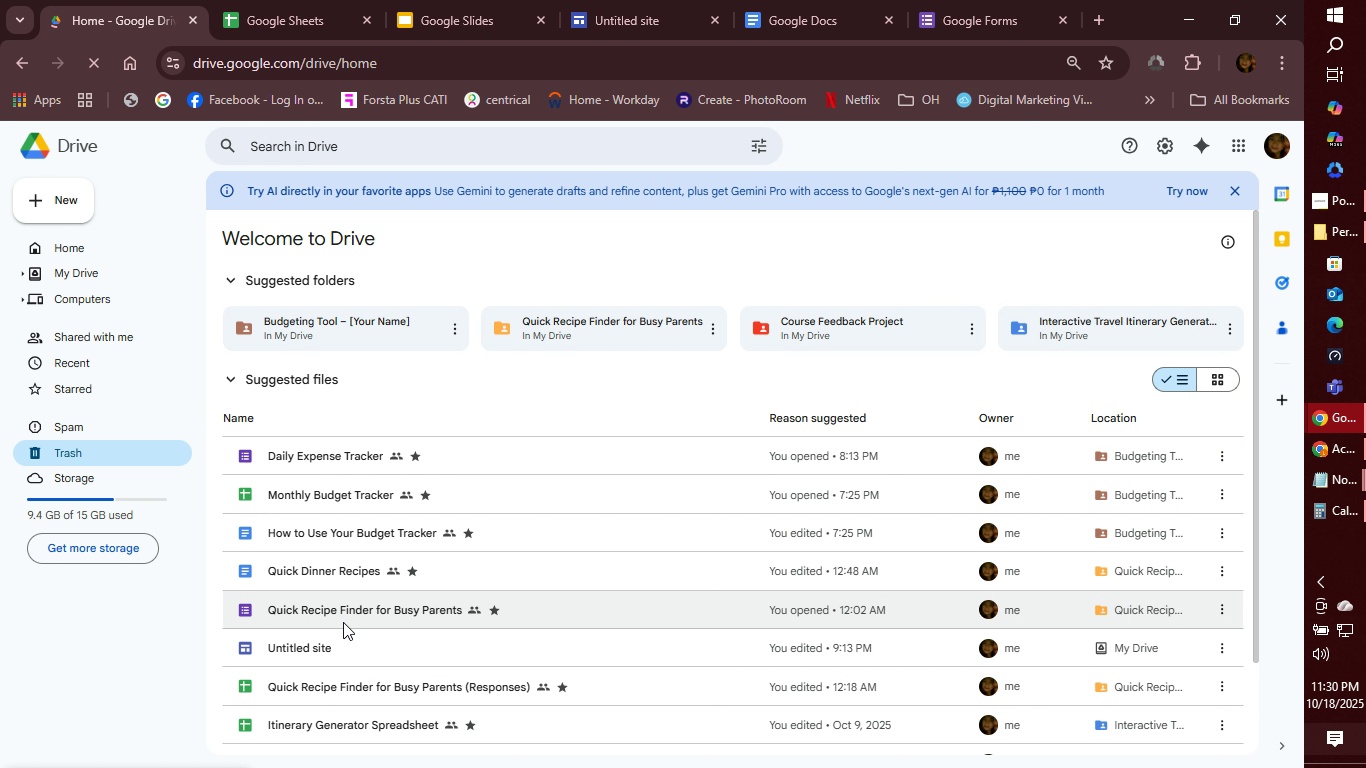 
scroll: coordinate [467, 654], scroll_direction: down, amount: 6.0
 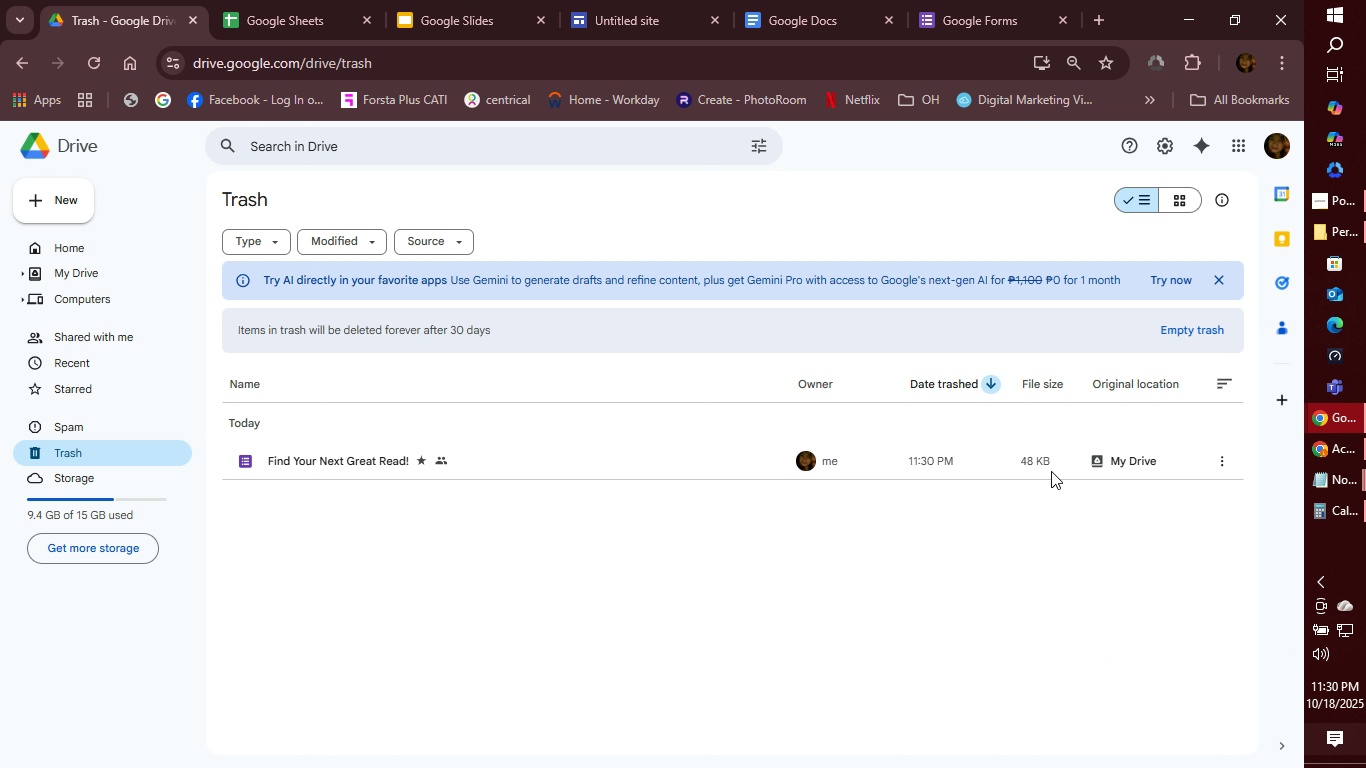 
left_click([1218, 460])
 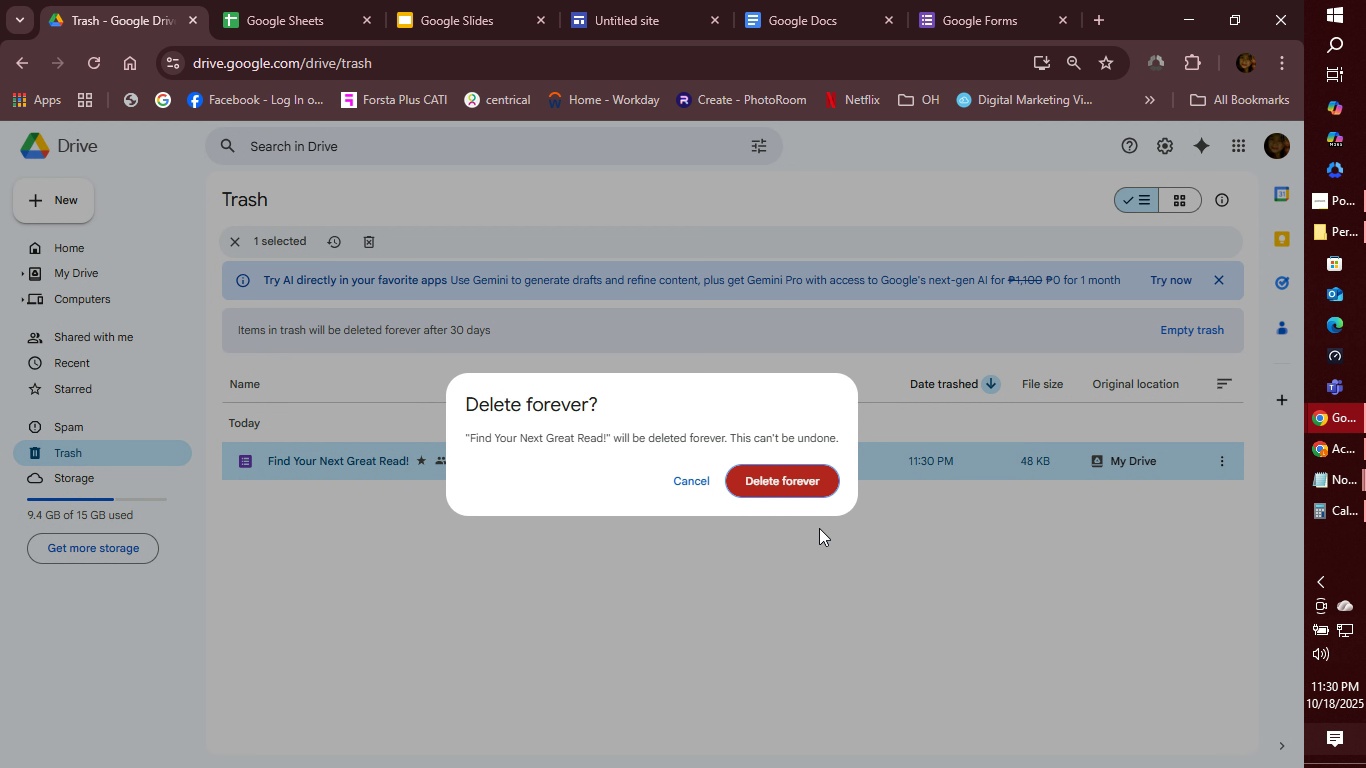 
left_click([794, 489])
 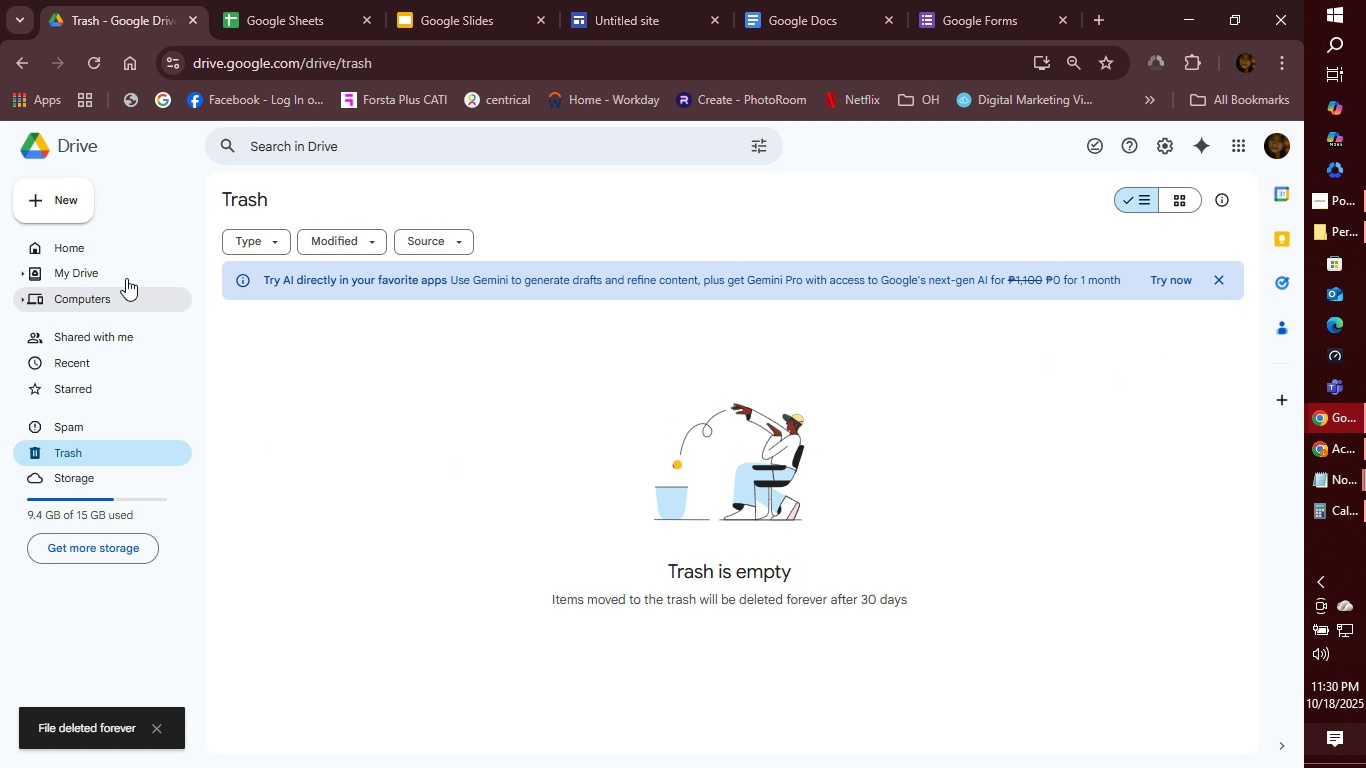 
left_click([89, 258])
 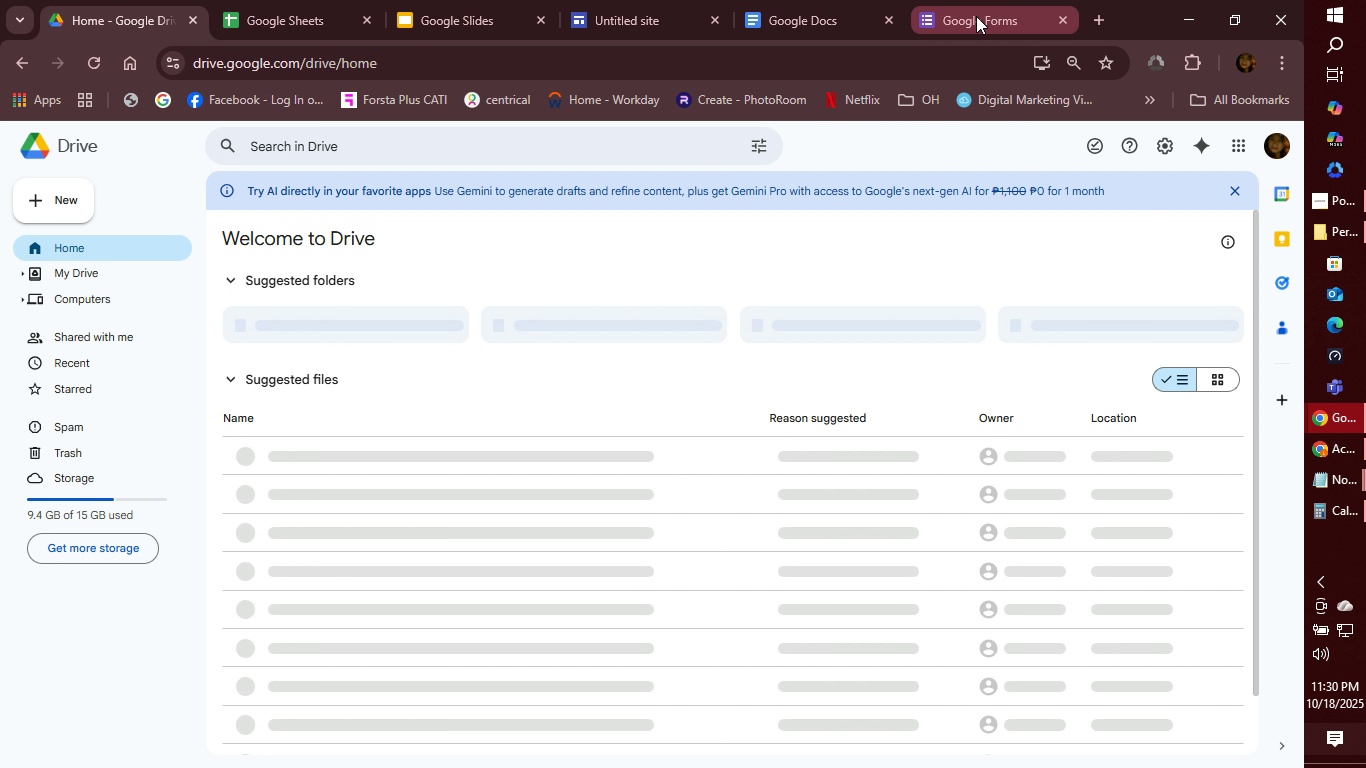 
left_click([976, 17])
 